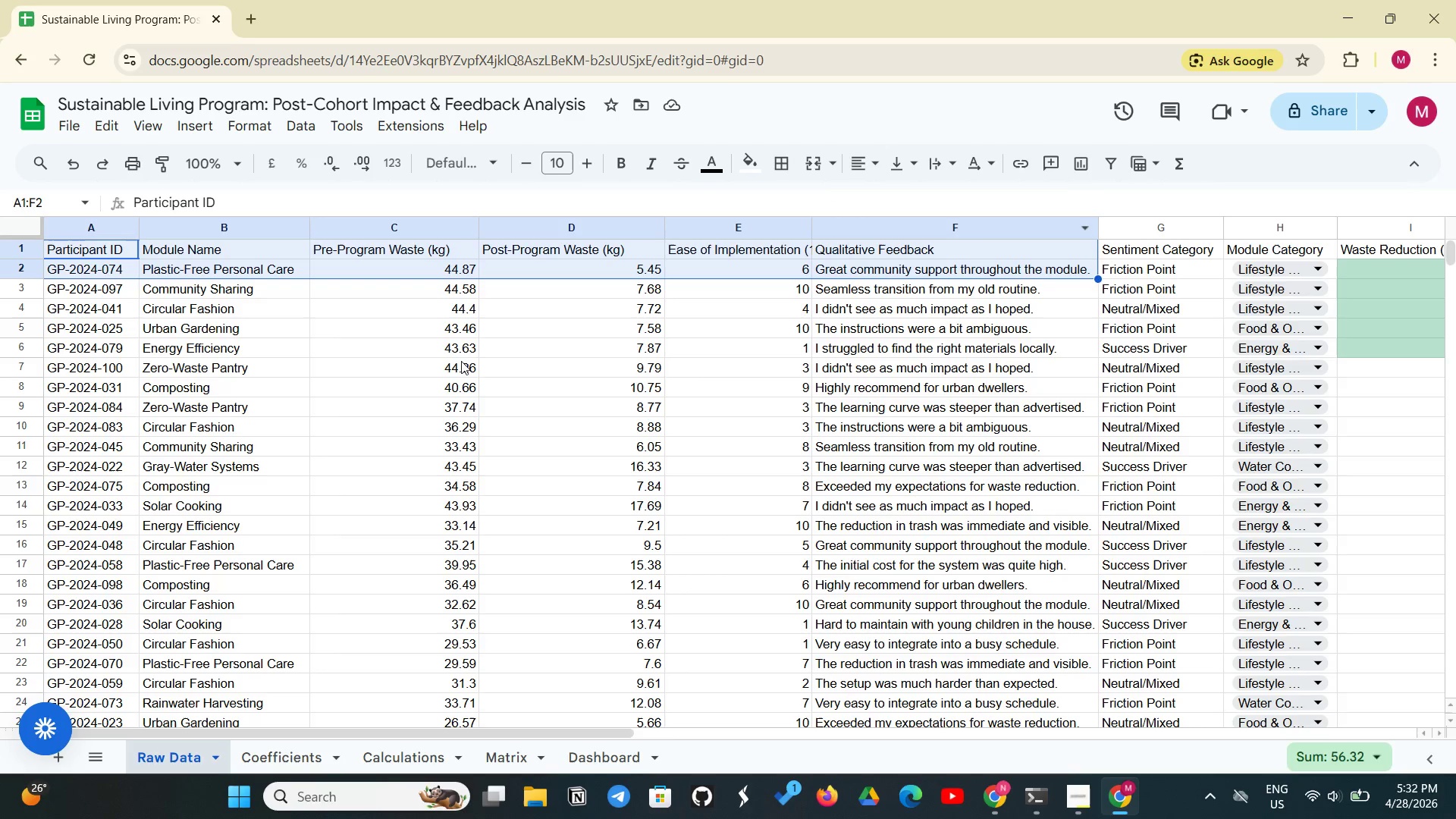 
left_click([372, 368])
 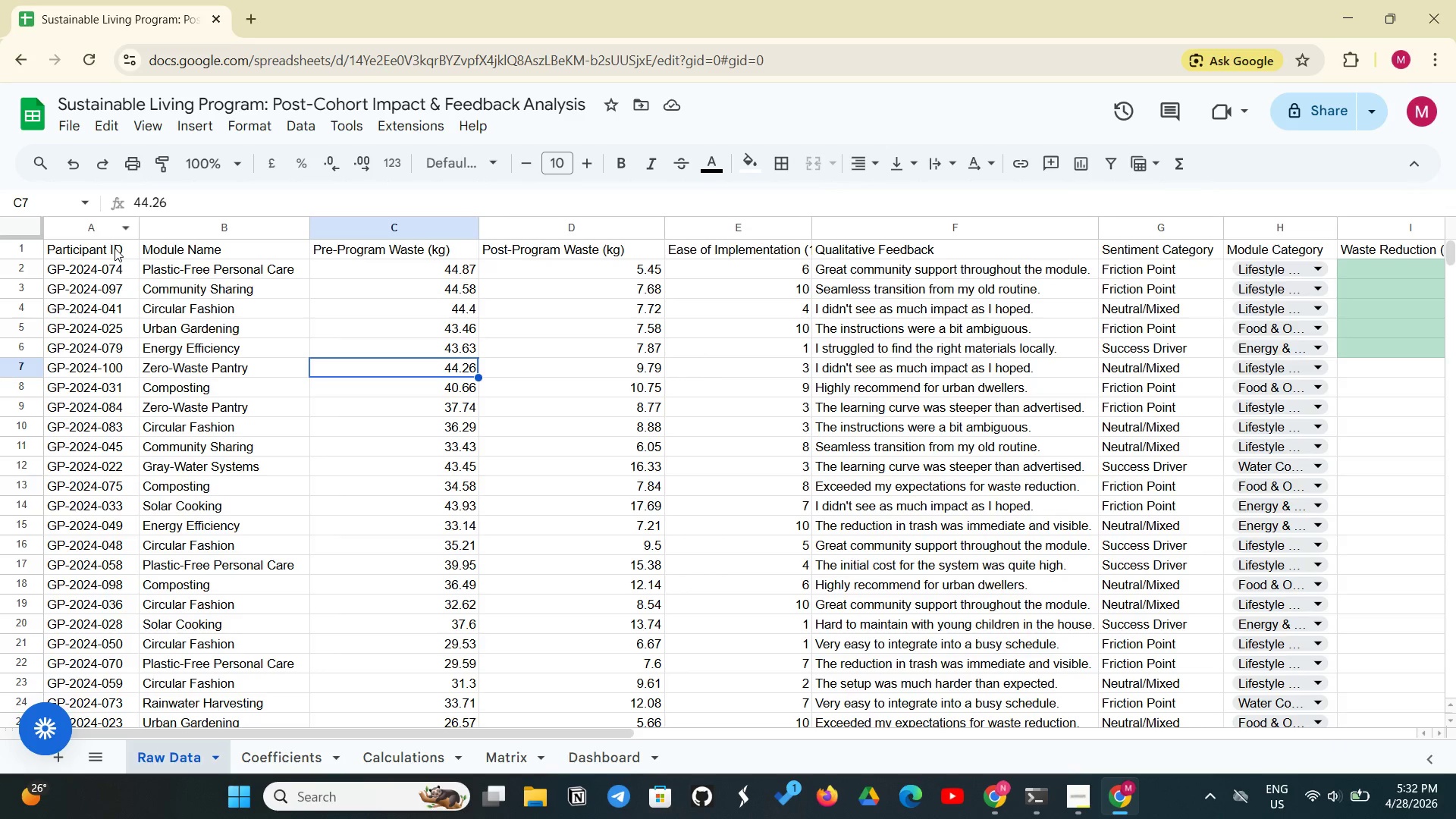 
left_click_drag(start_coordinate=[118, 248], to_coordinate=[972, 247])
 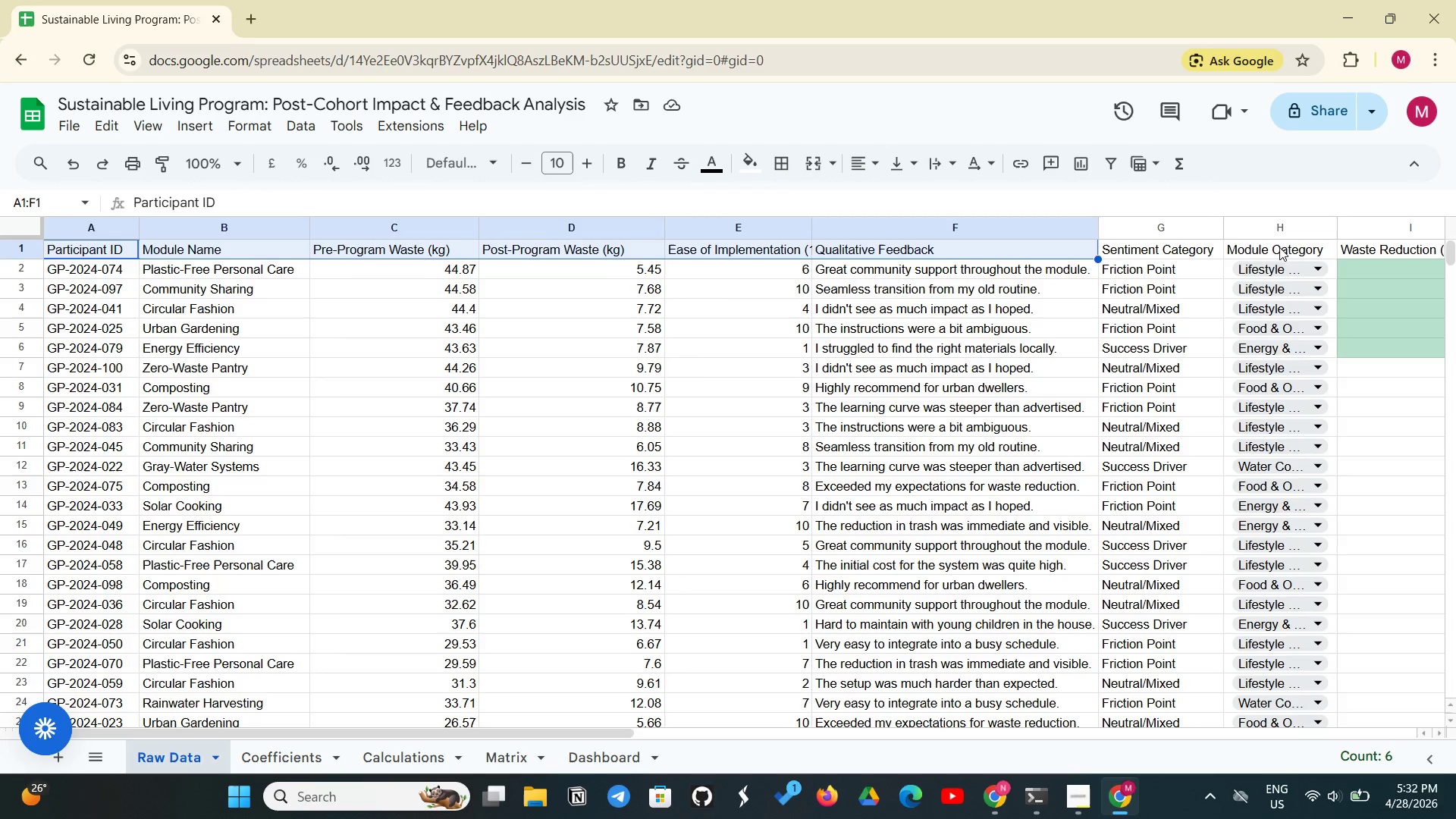 
left_click_drag(start_coordinate=[1291, 245], to_coordinate=[1340, 236])
 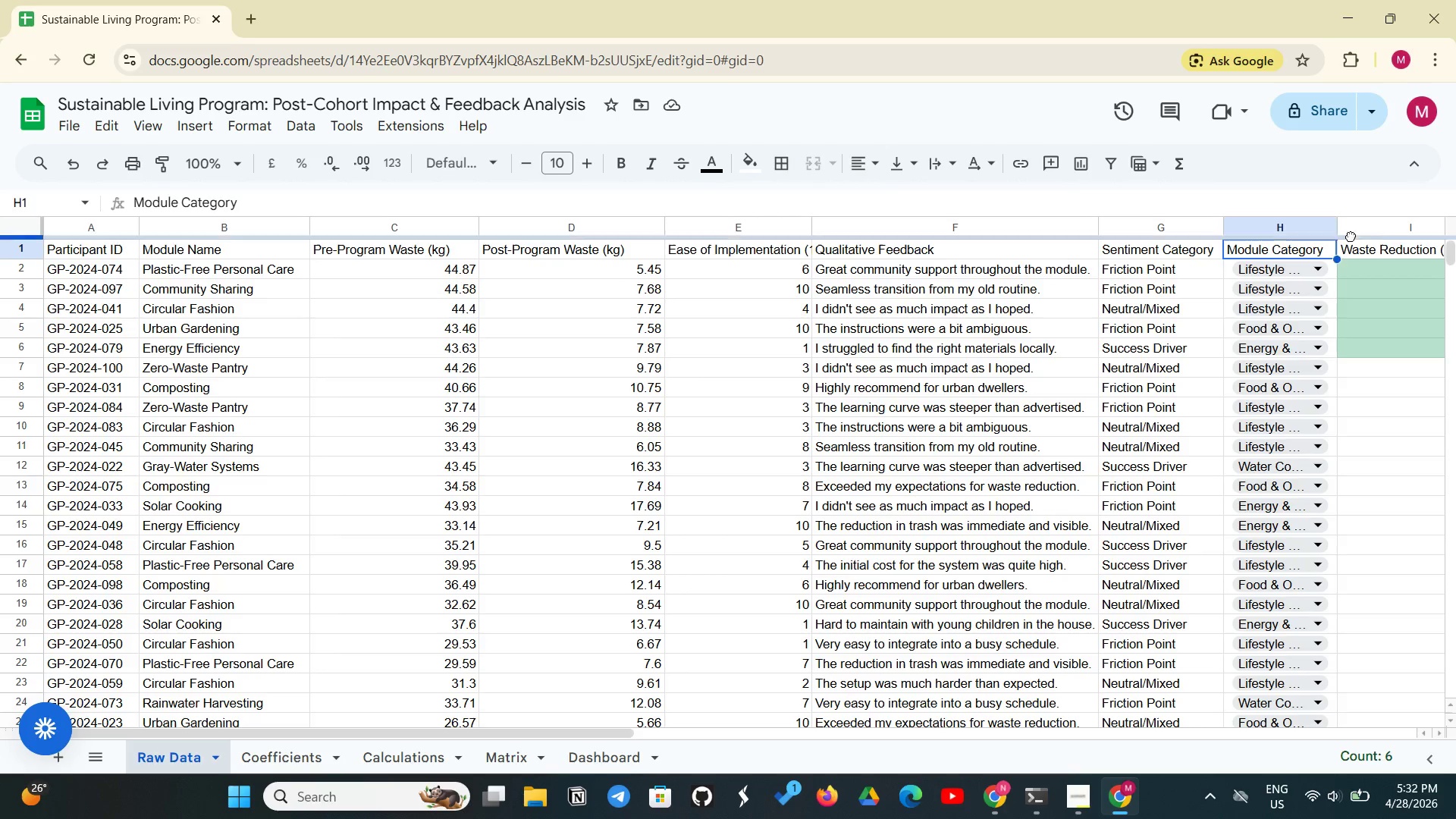 
left_click_drag(start_coordinate=[1347, 236], to_coordinate=[1423, 246])
 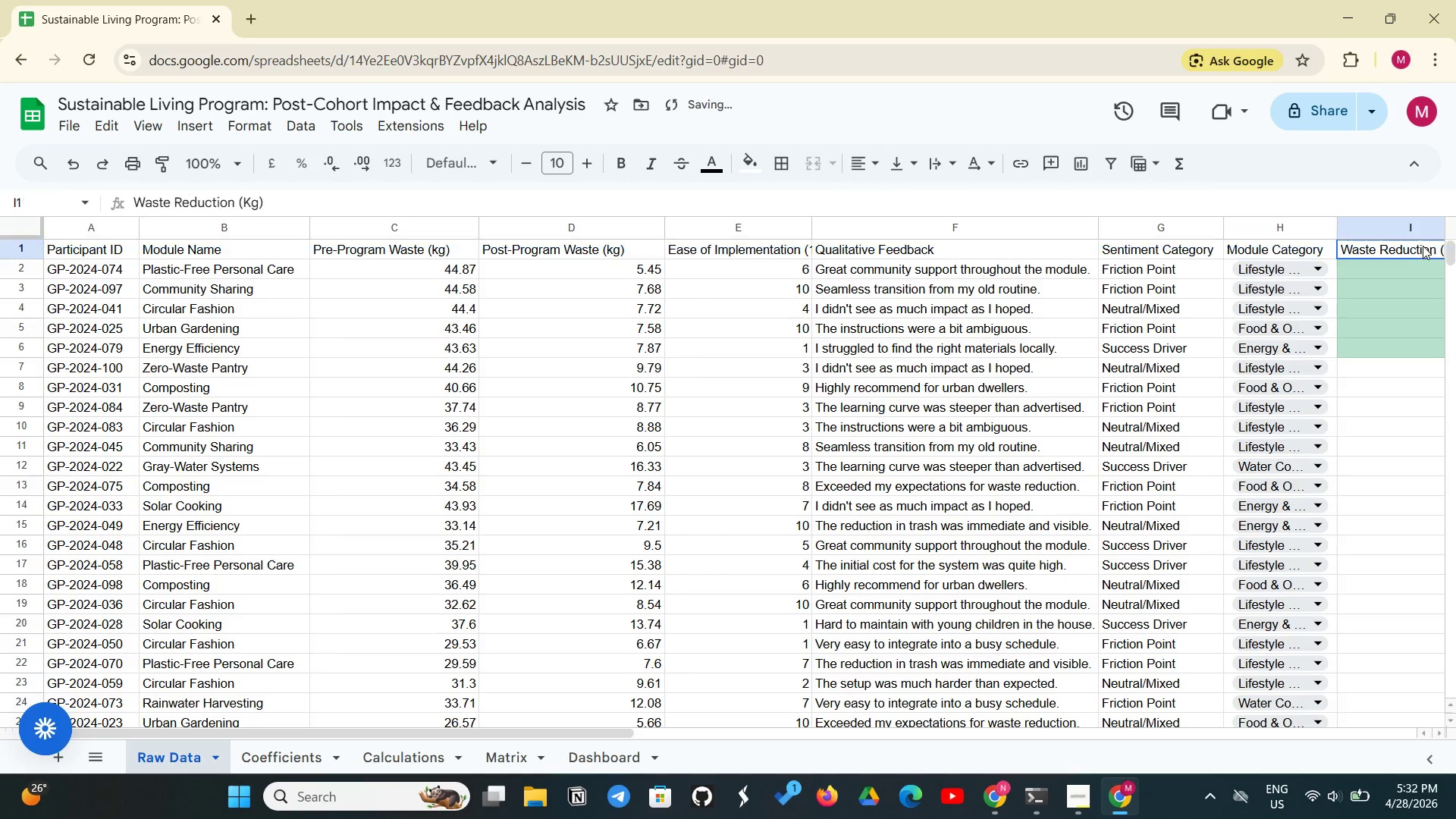 
left_click_drag(start_coordinate=[1423, 246], to_coordinate=[1426, 246])
 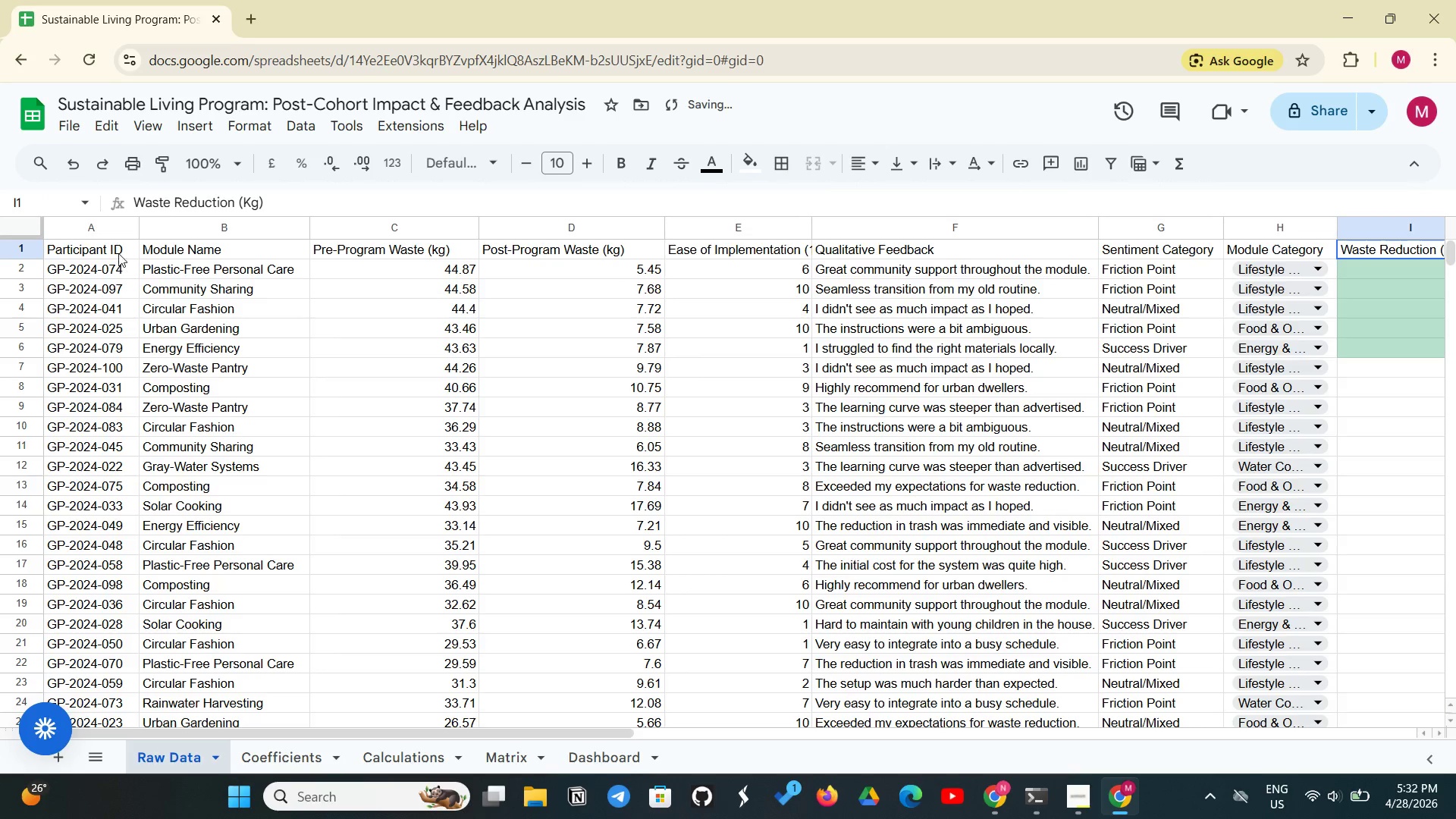 
left_click_drag(start_coordinate=[123, 249], to_coordinate=[1455, 248])
 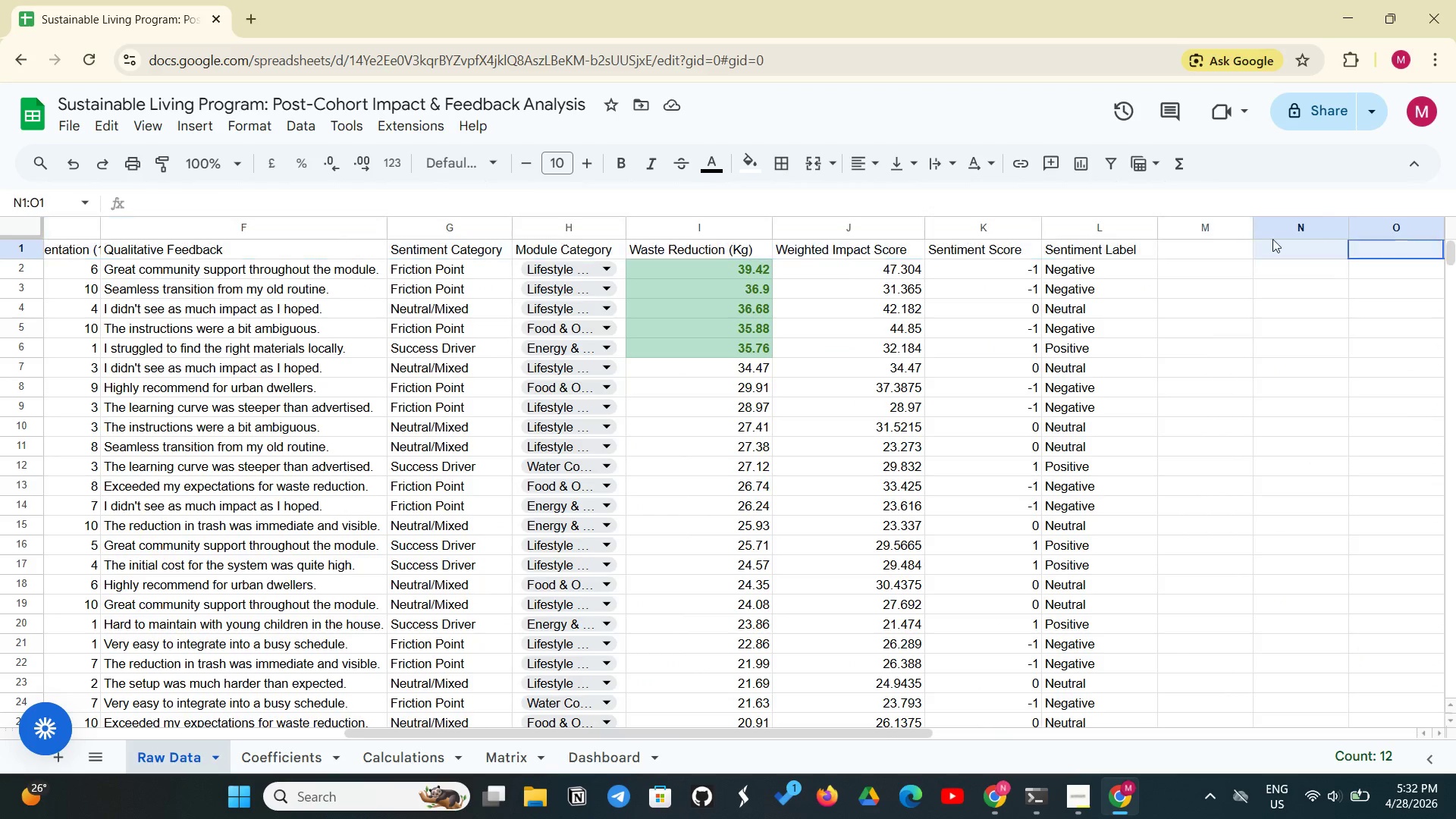 
left_click_drag(start_coordinate=[1351, 248], to_coordinate=[1282, 239])
 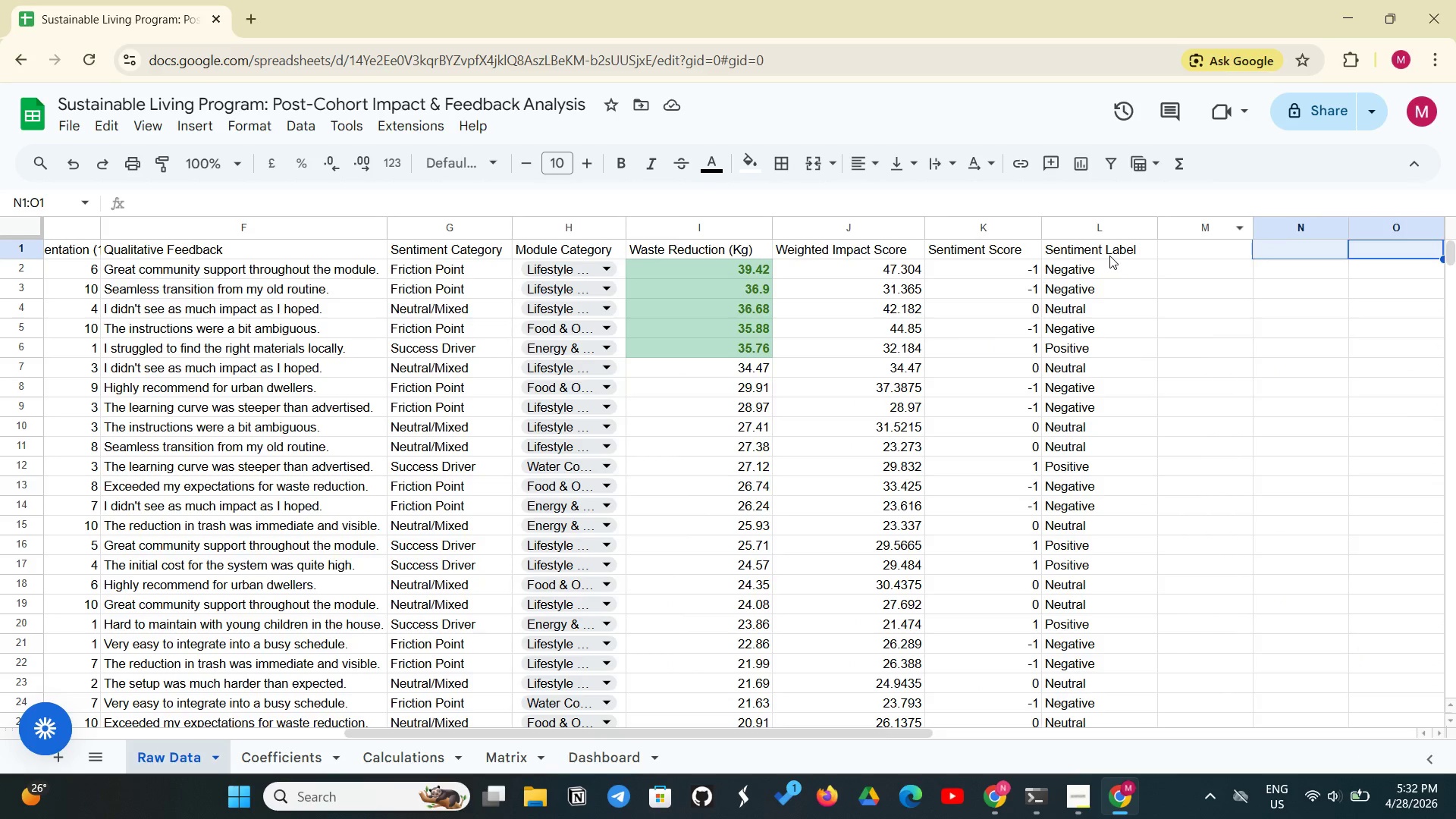 
left_click([1108, 255])
 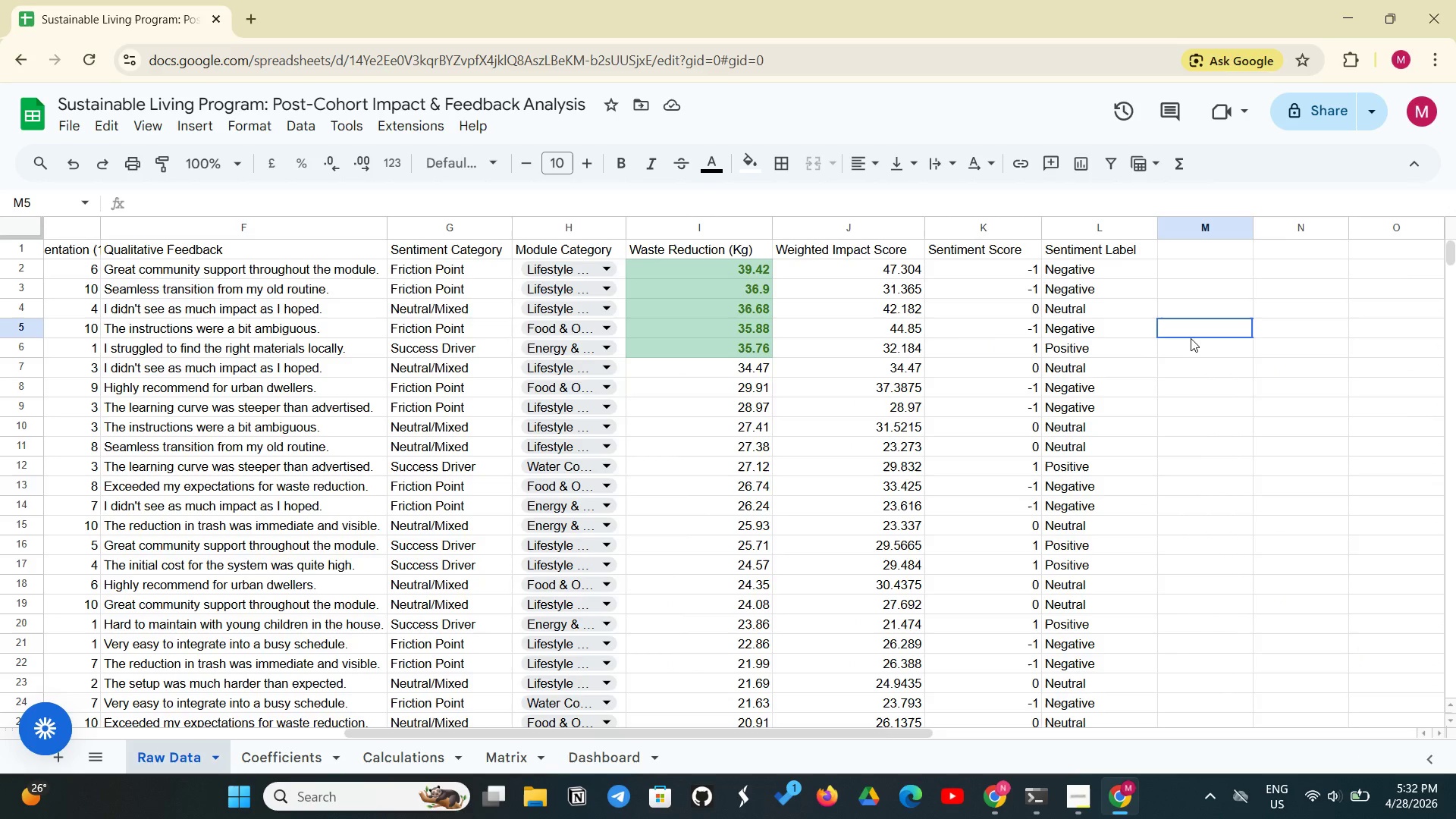 
left_click([1191, 338])
 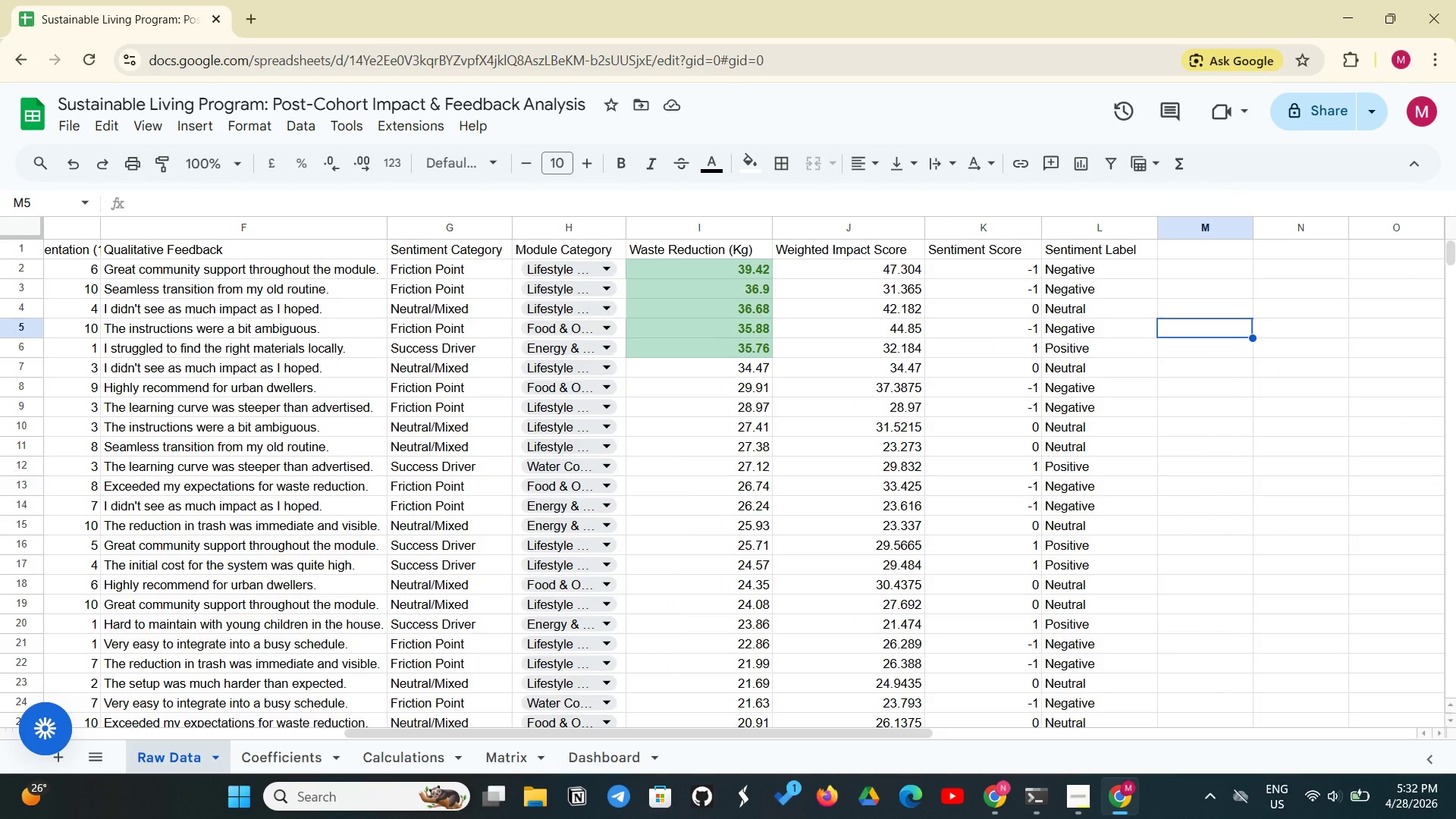 
wait(6.79)
 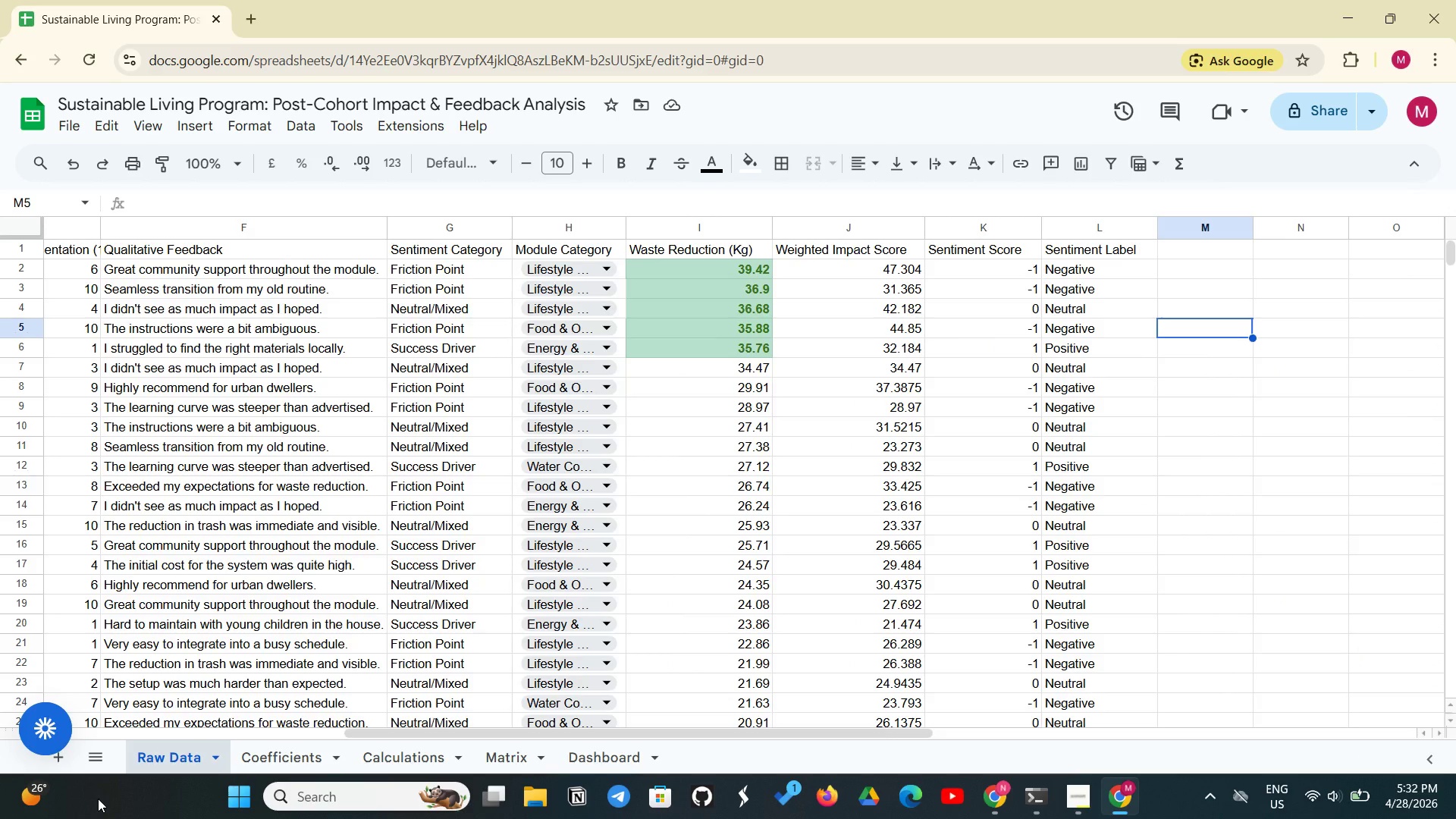 
mouse_move([44, 422])
 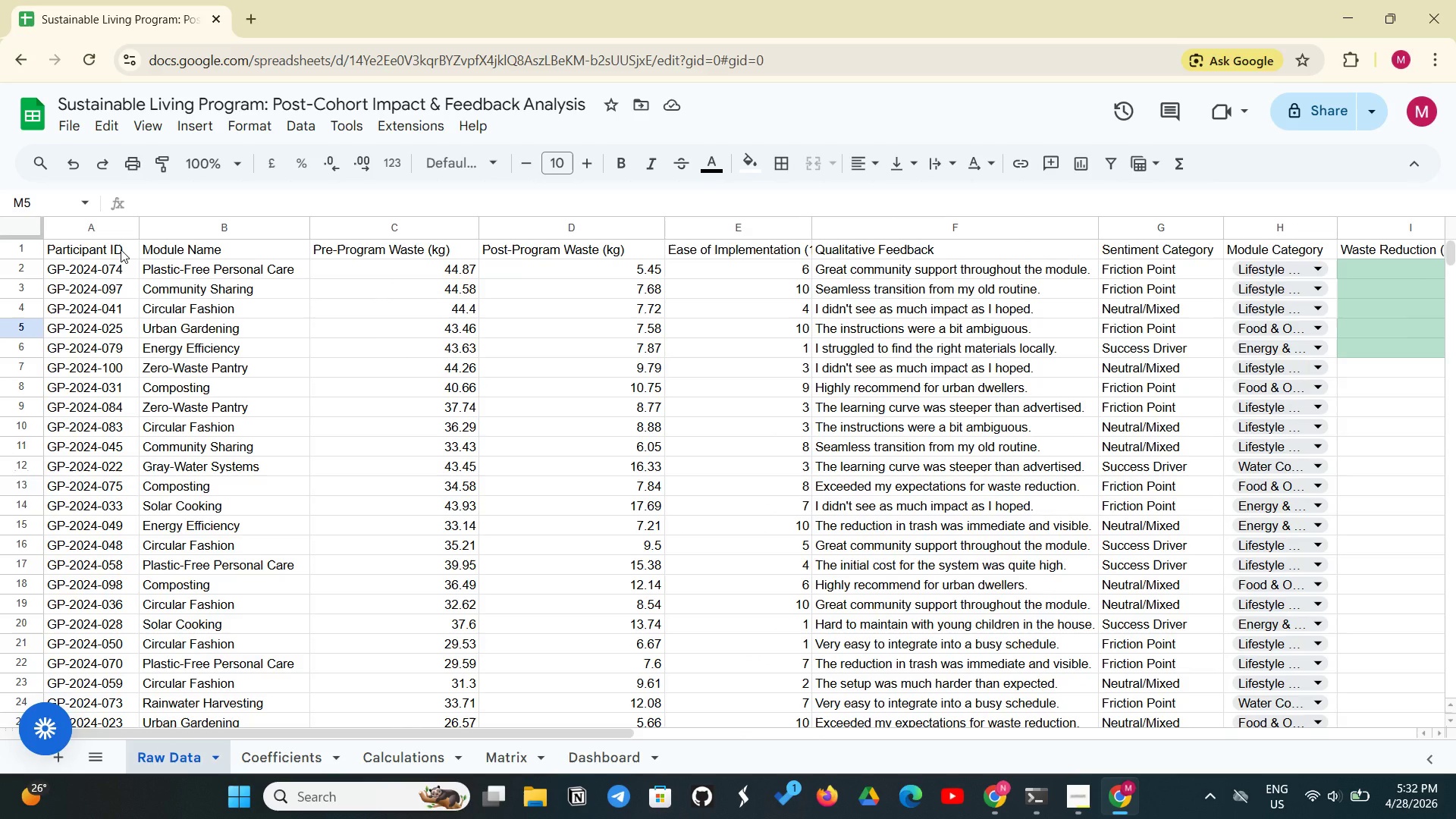 
left_click_drag(start_coordinate=[121, 249], to_coordinate=[1109, 258])
 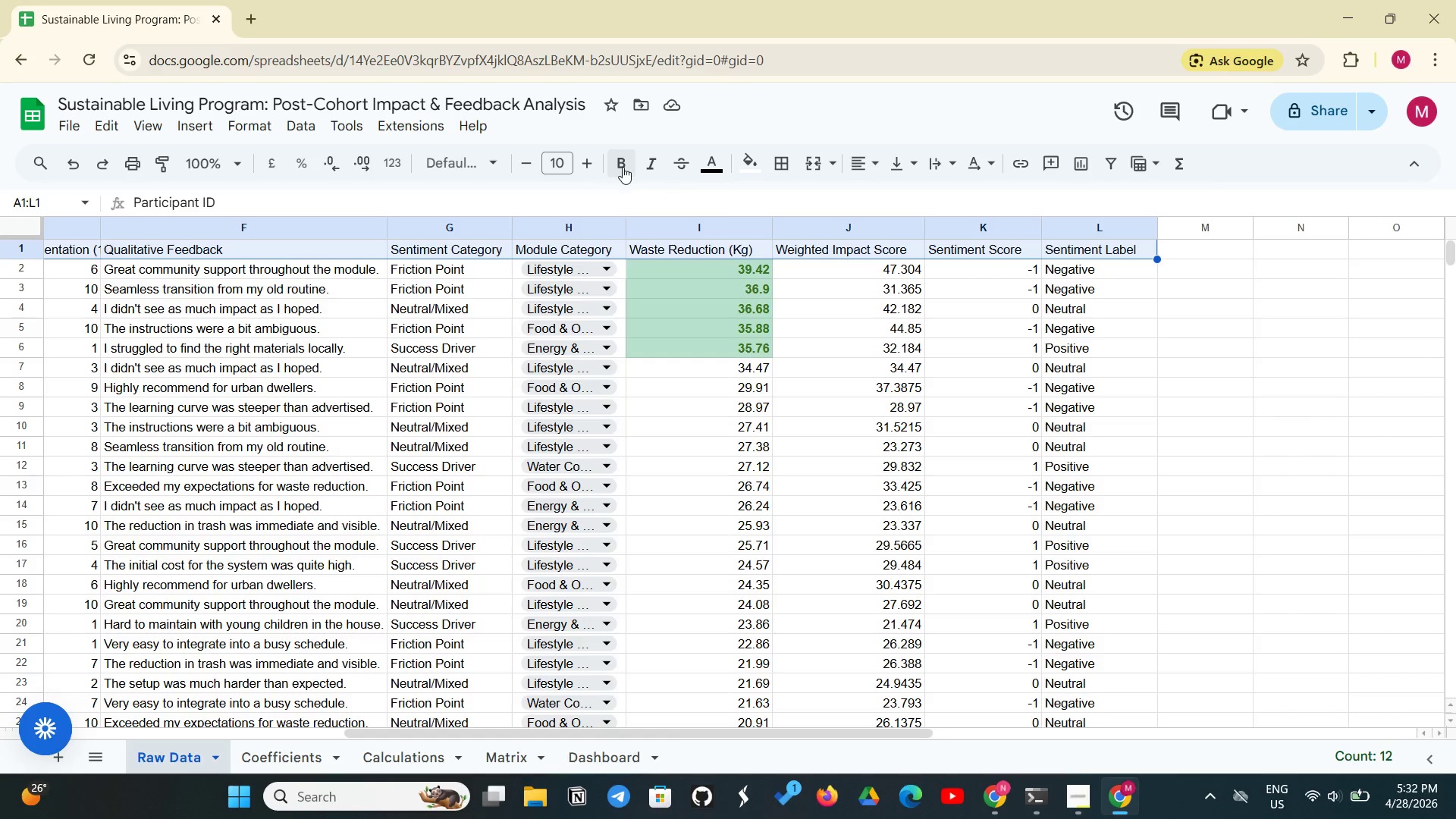 
left_click([623, 167])
 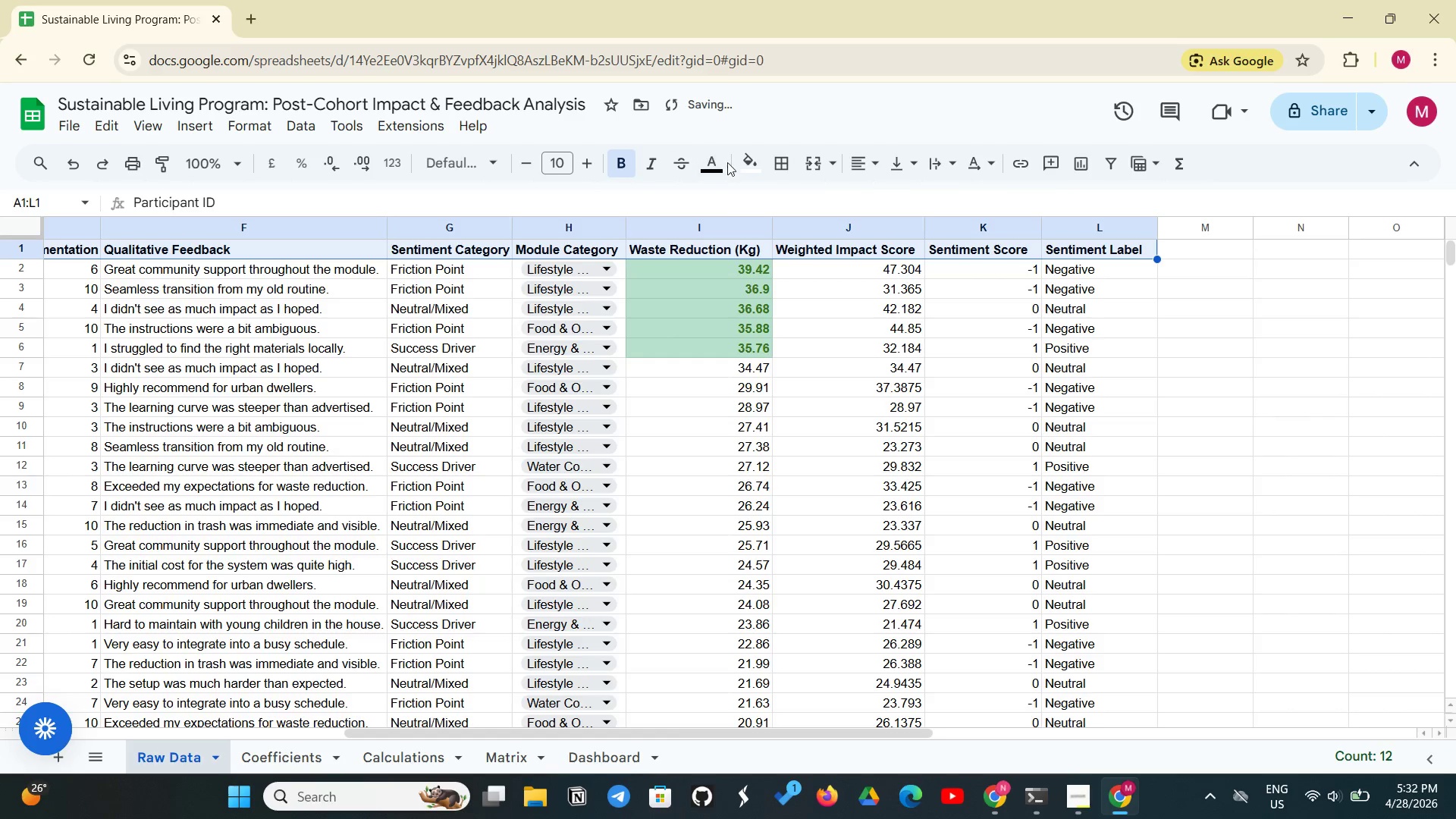 
left_click([756, 158])
 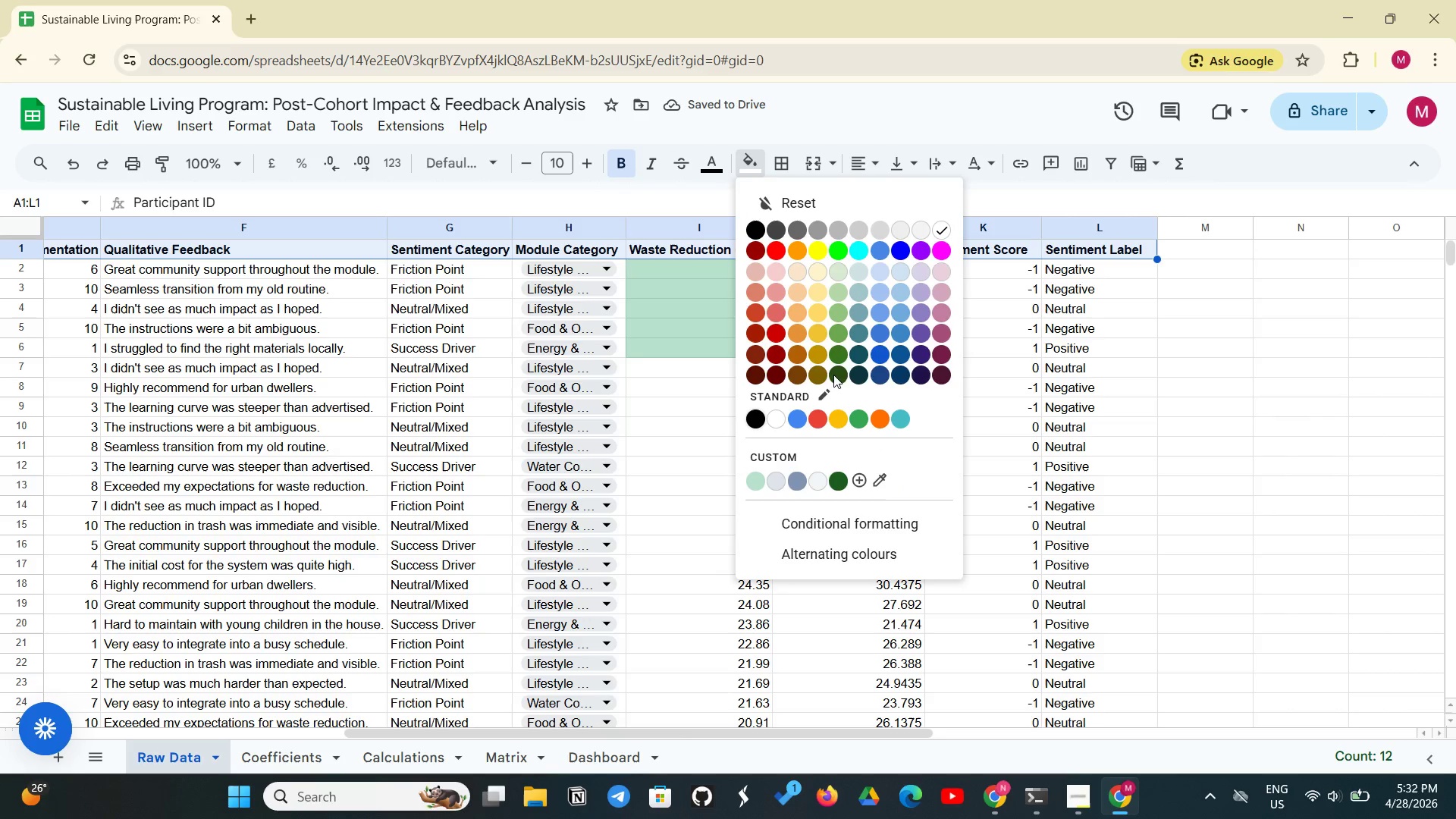 
left_click([839, 369])
 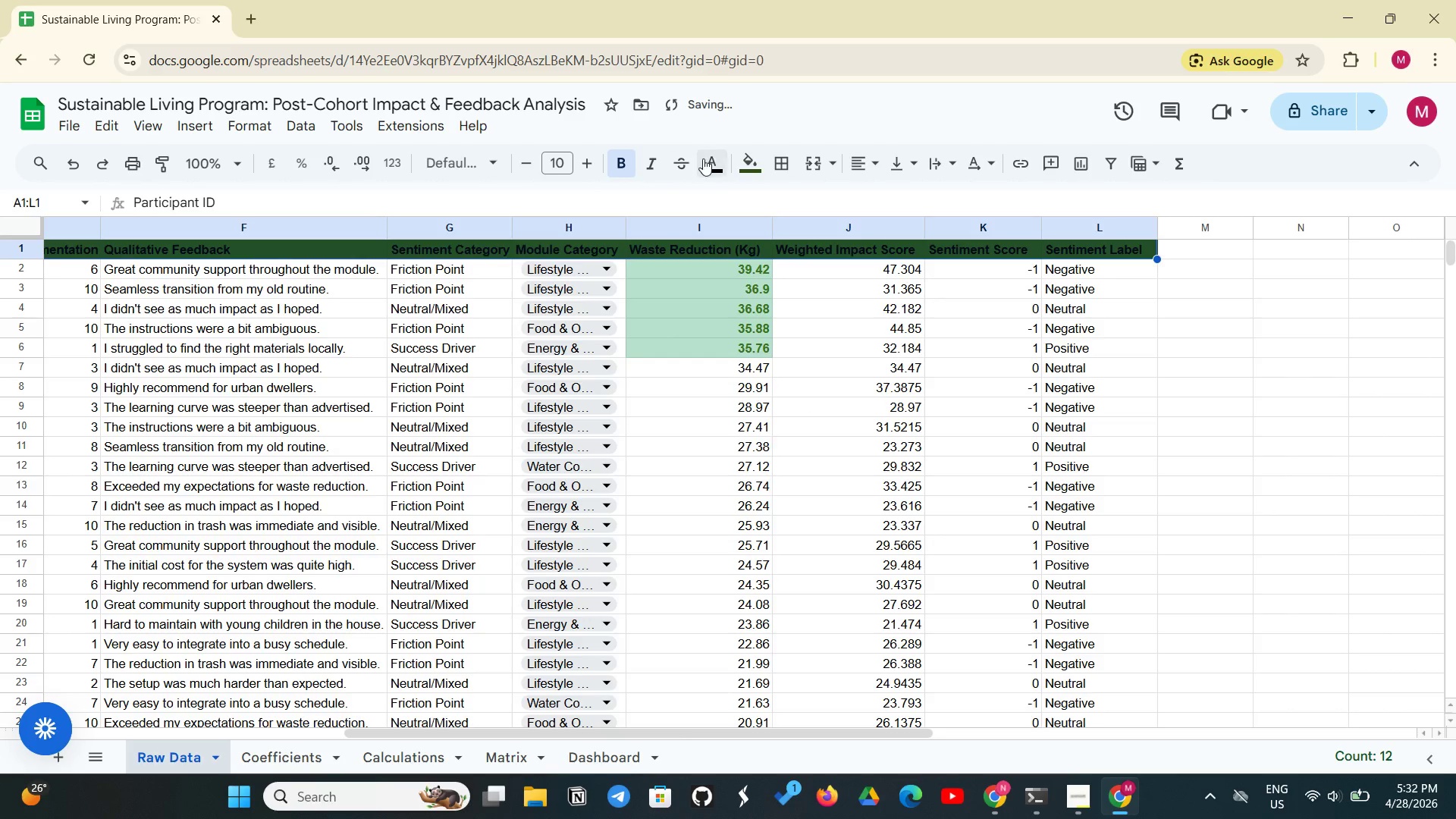 
left_click([711, 157])
 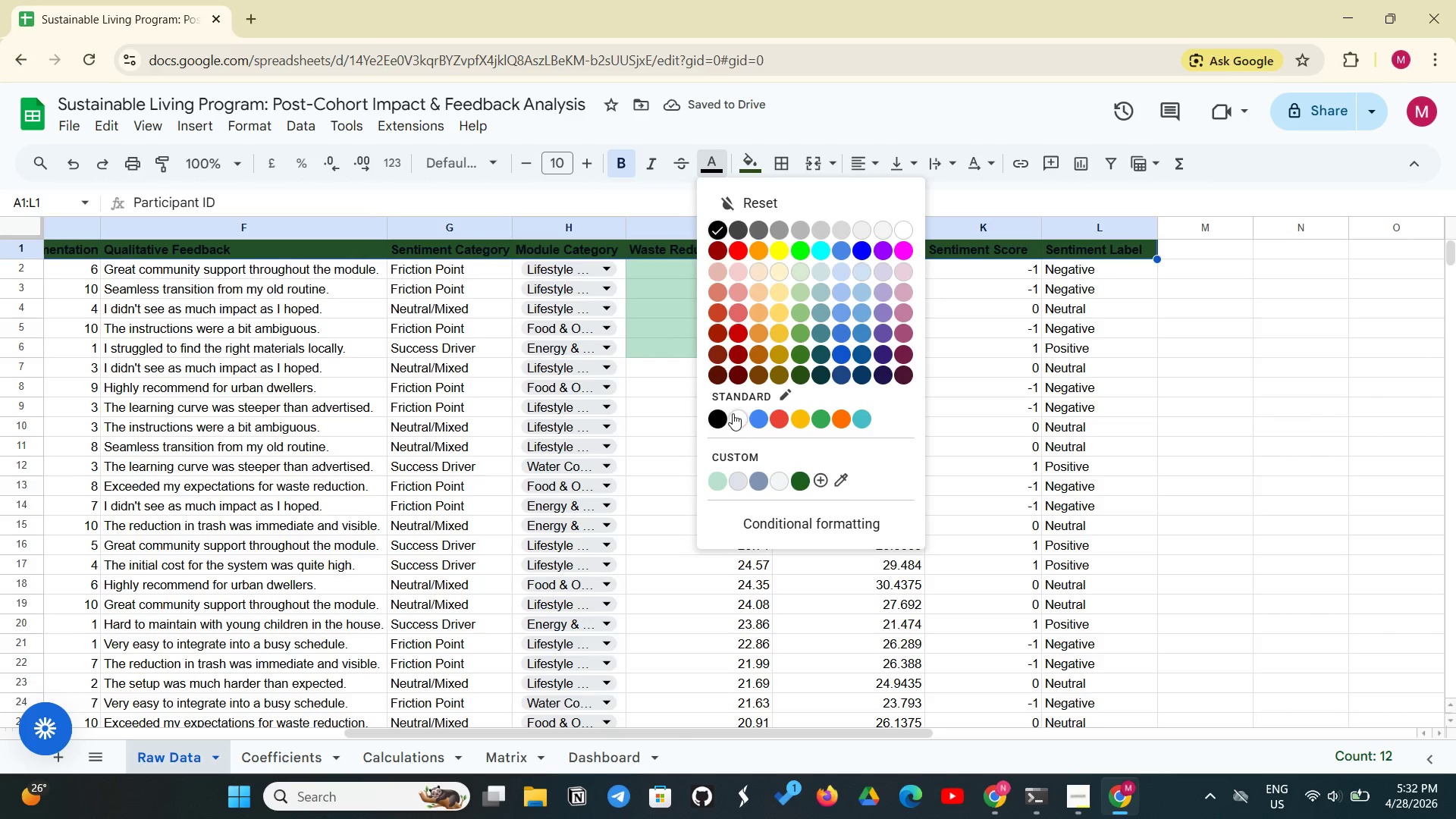 
left_click([733, 413])
 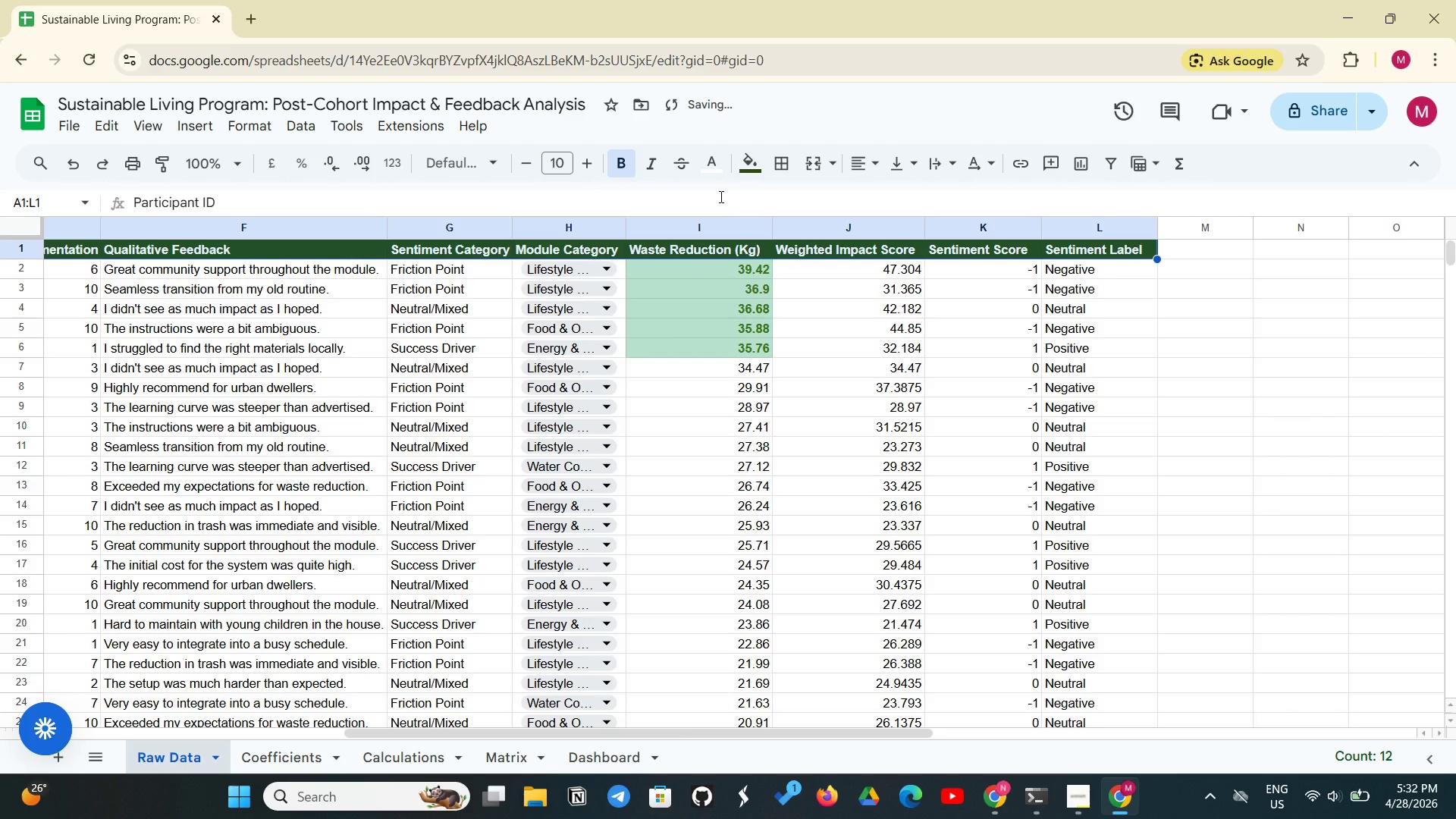 
key(Control+Shift+E)
 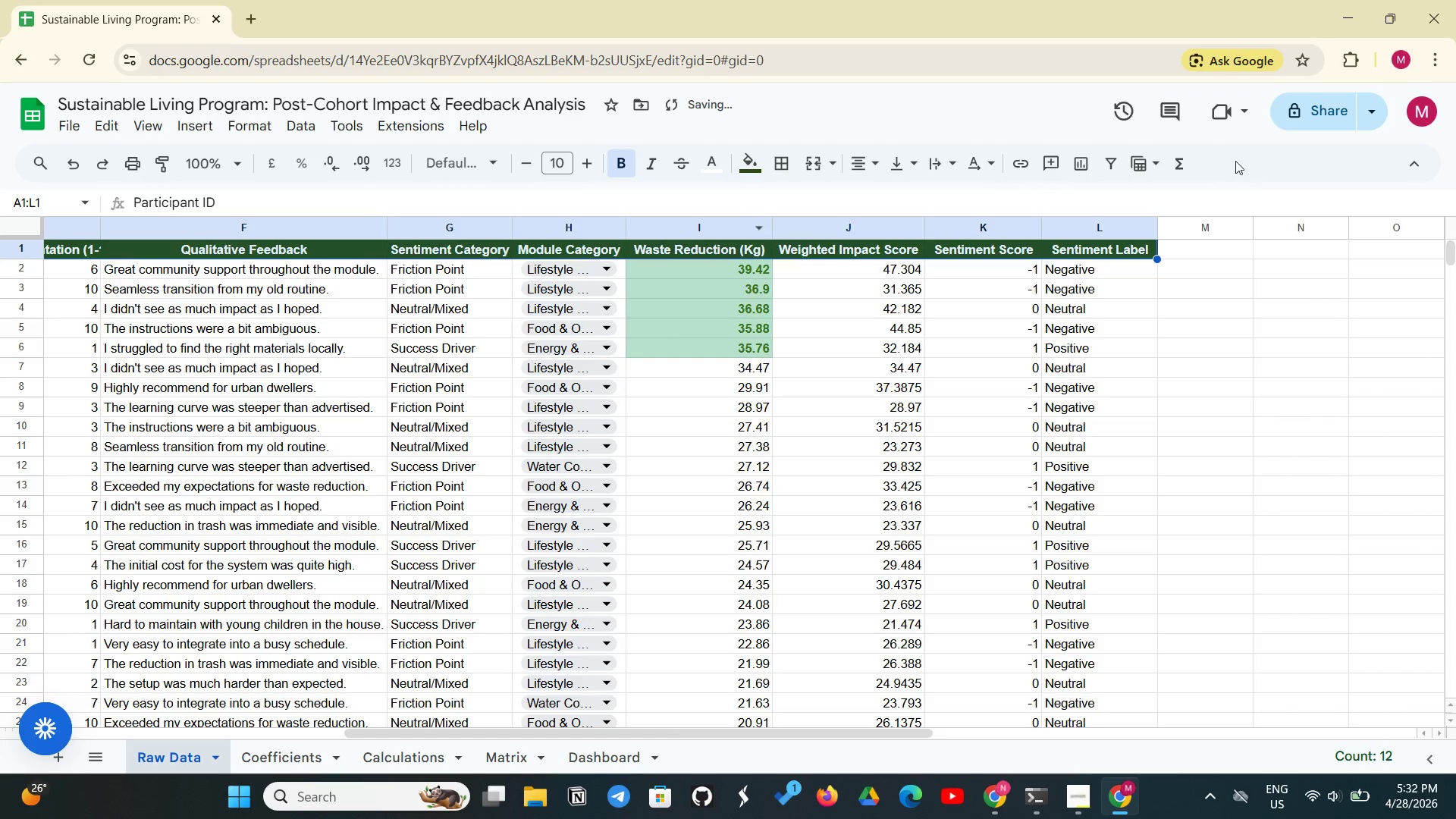 
left_click([1244, 371])
 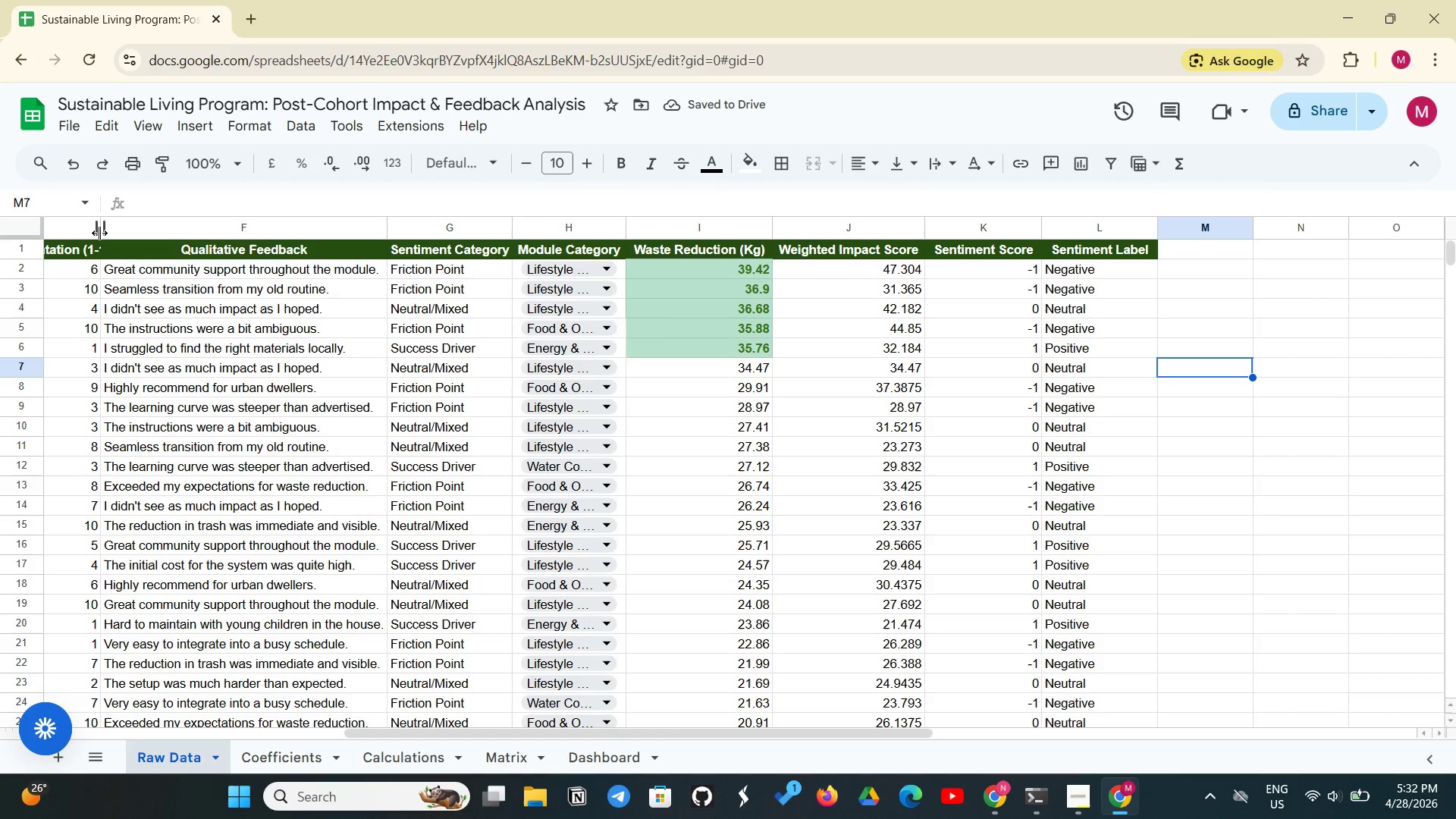 
left_click_drag(start_coordinate=[102, 223], to_coordinate=[156, 217])
 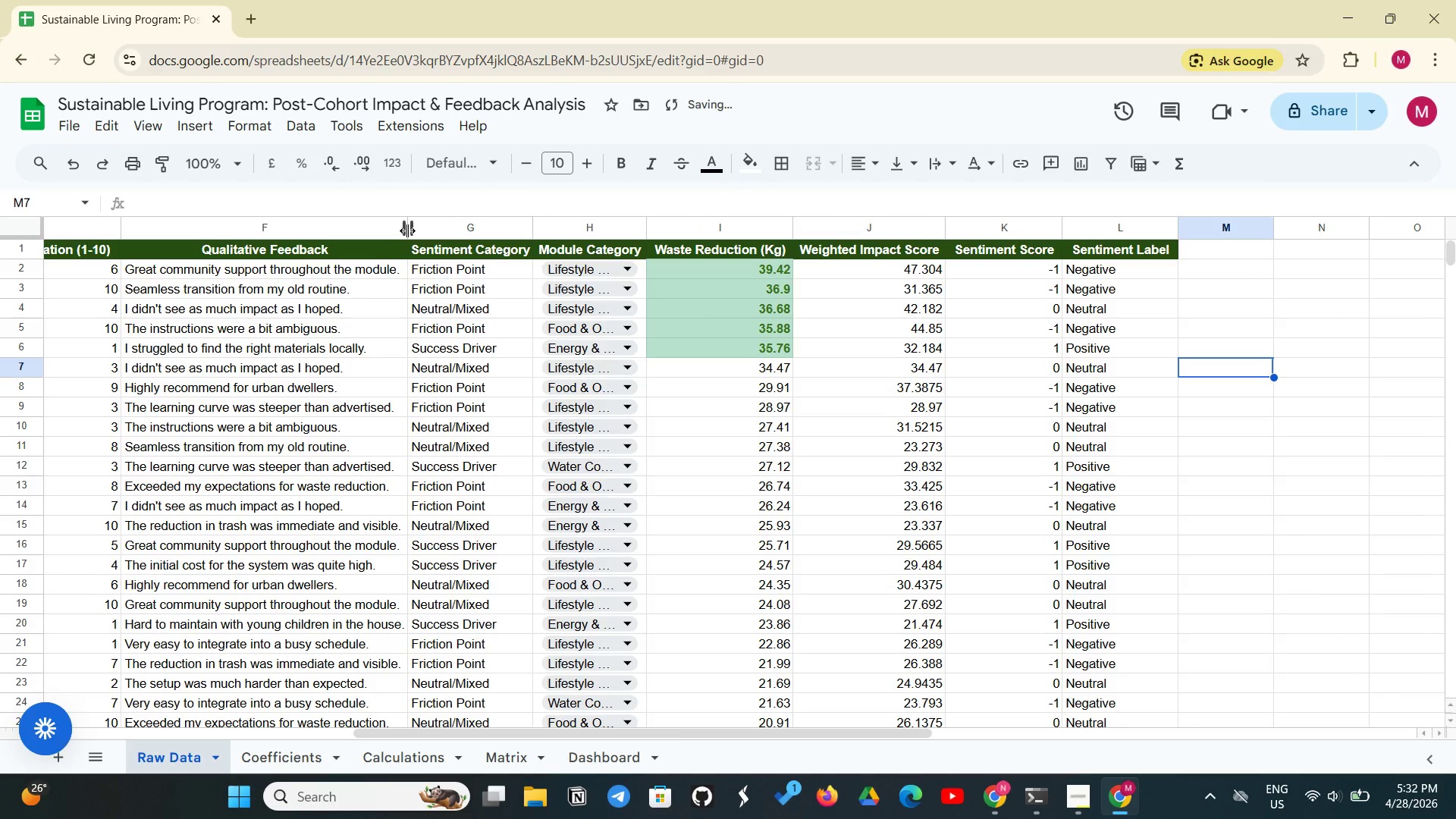 
left_click_drag(start_coordinate=[407, 231], to_coordinate=[449, 230])
 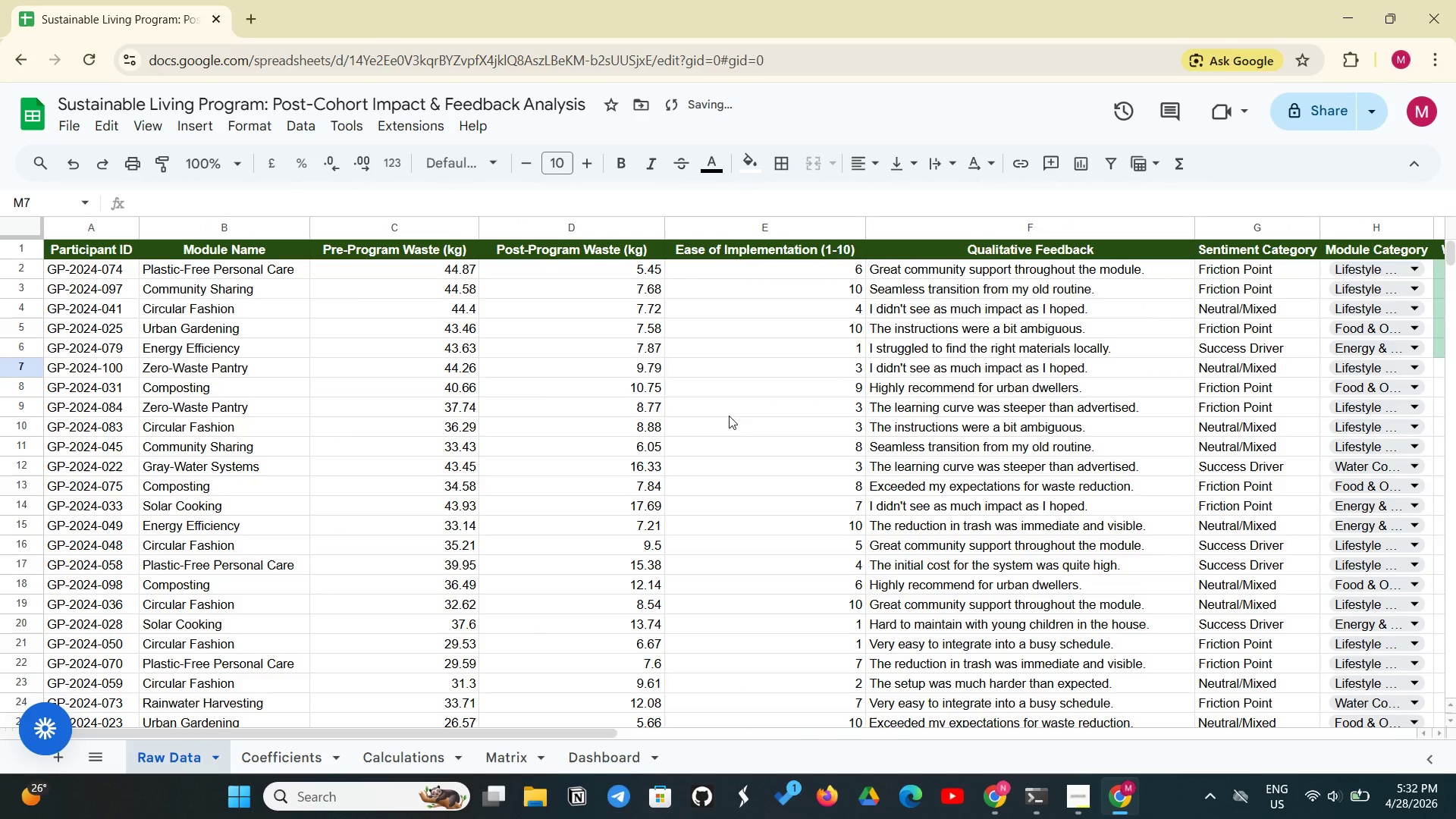 
left_click_drag(start_coordinate=[110, 246], to_coordinate=[1067, 747])
 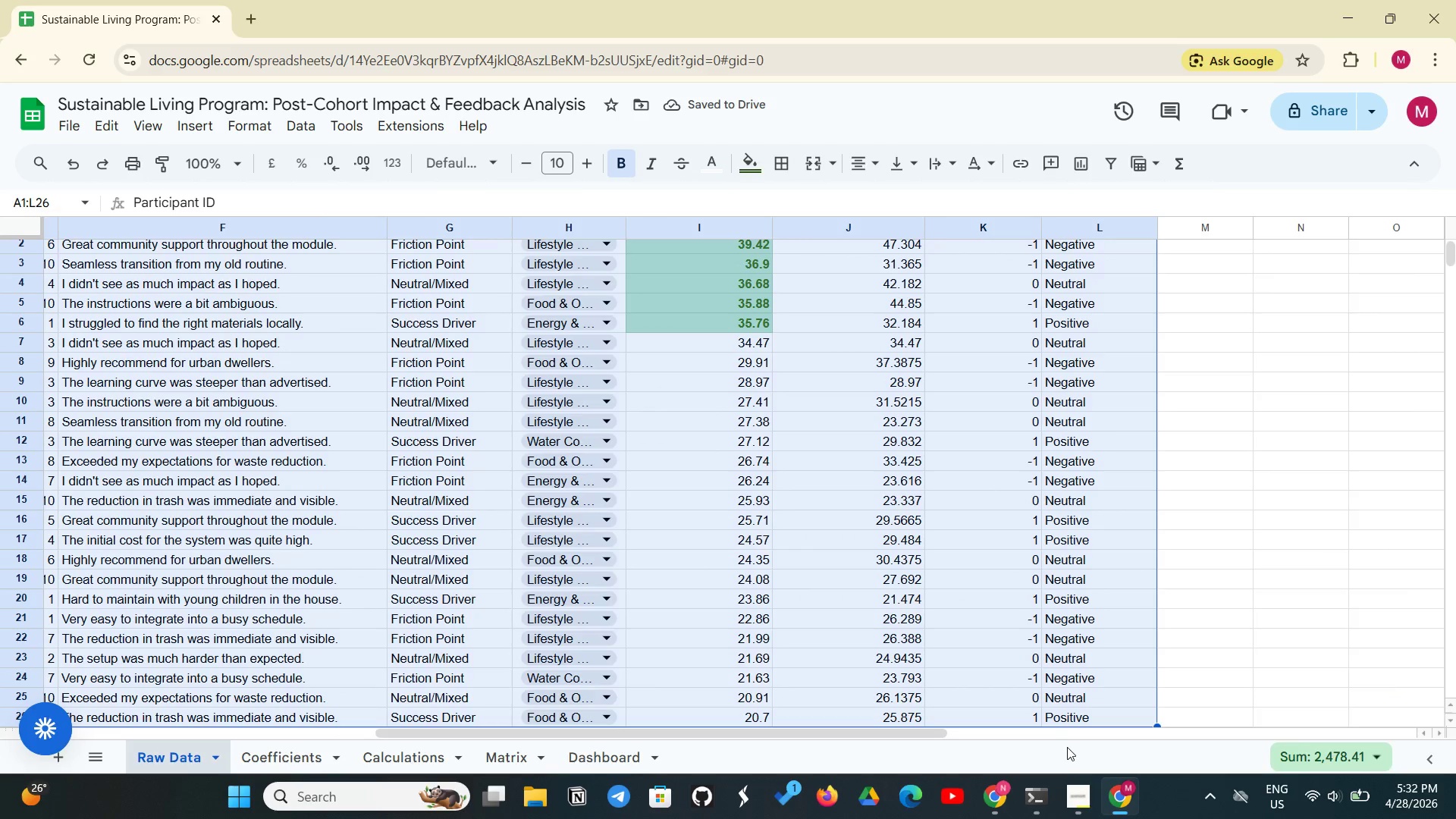 
left_click_drag(start_coordinate=[1067, 747], to_coordinate=[1059, 760])
 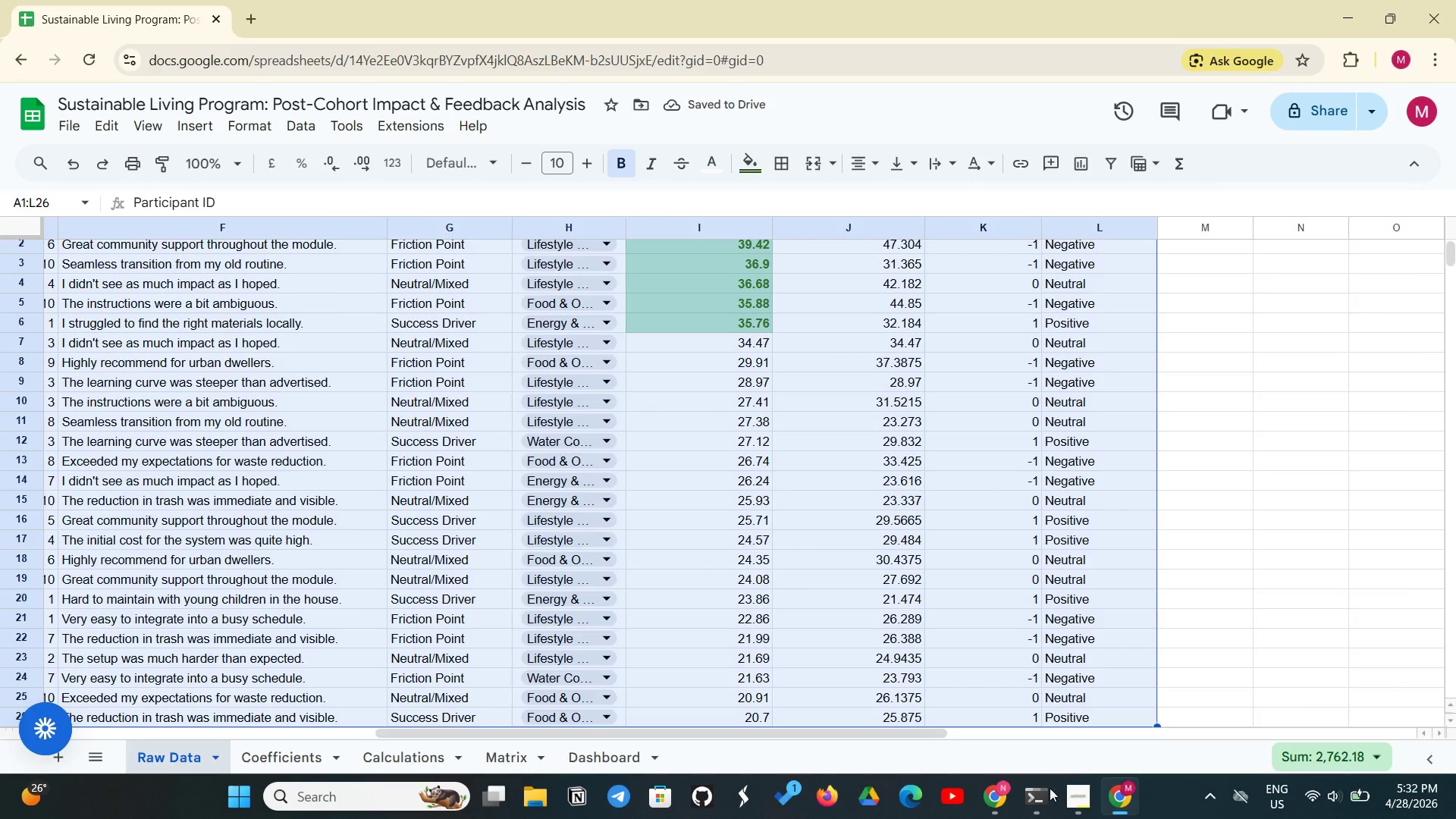 
left_click_drag(start_coordinate=[1053, 773], to_coordinate=[1277, 613])
 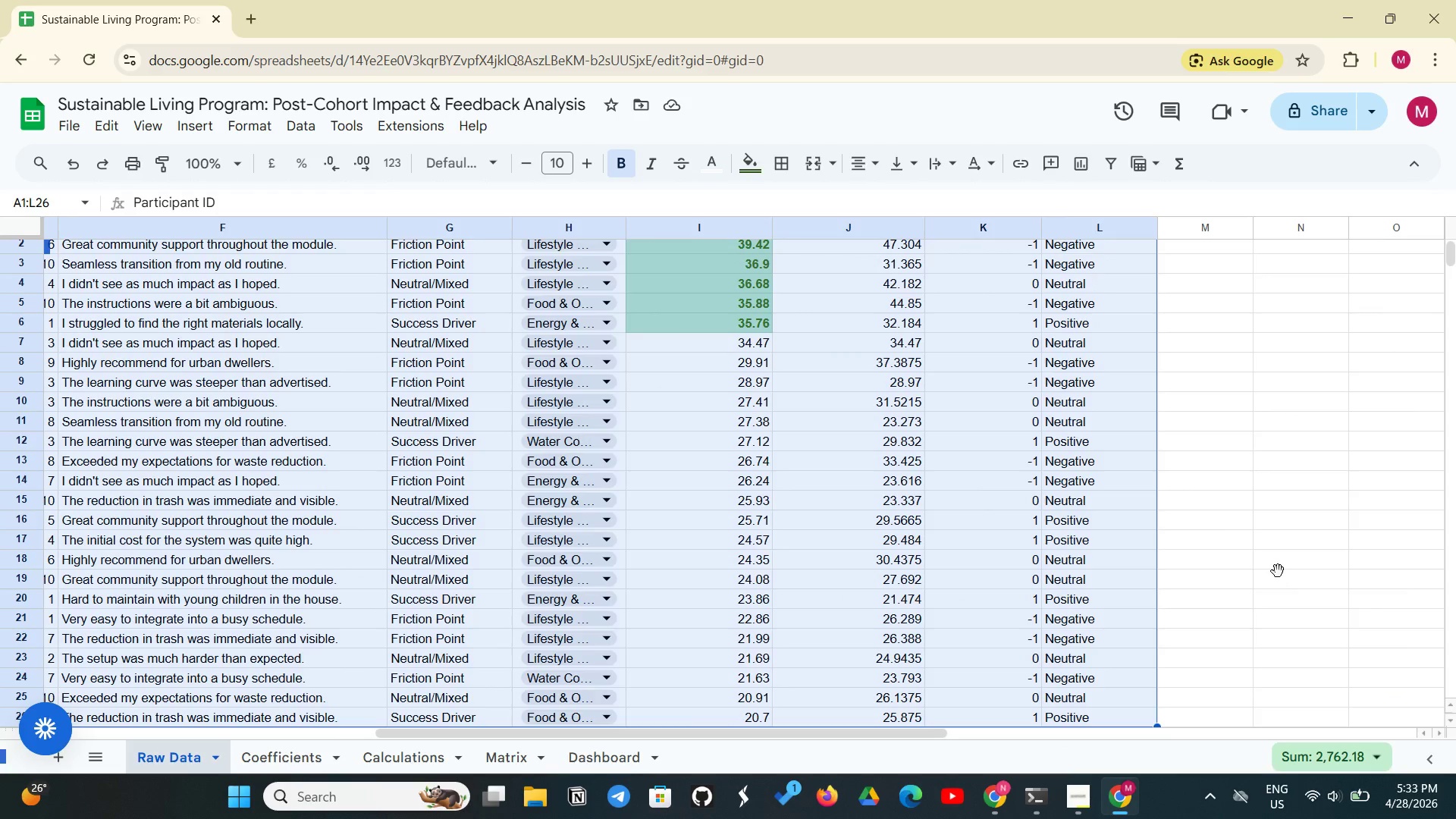 
left_click([1278, 571])
 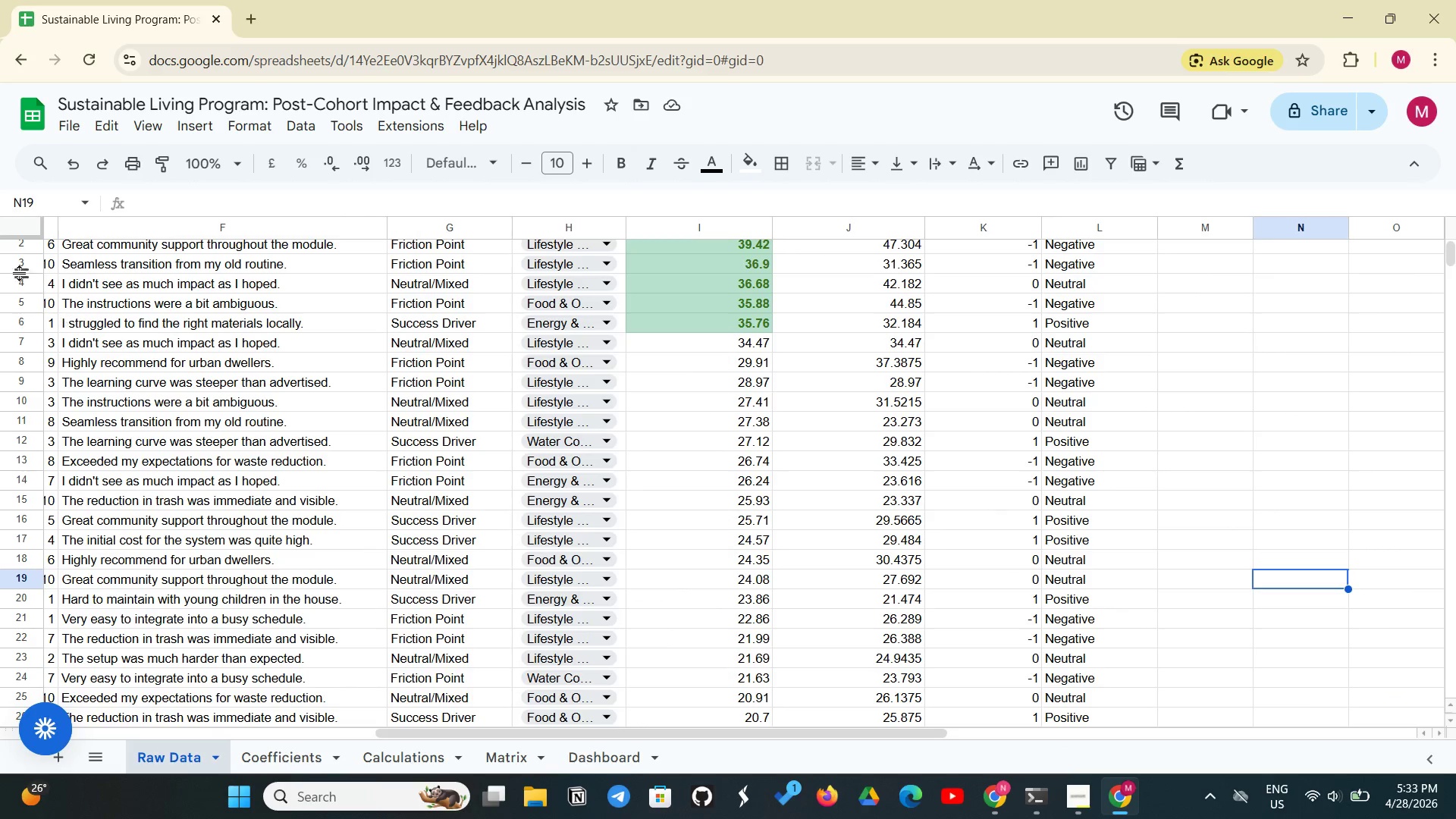 
scroll: coordinate [232, 355], scroll_direction: up, amount: 2.0
 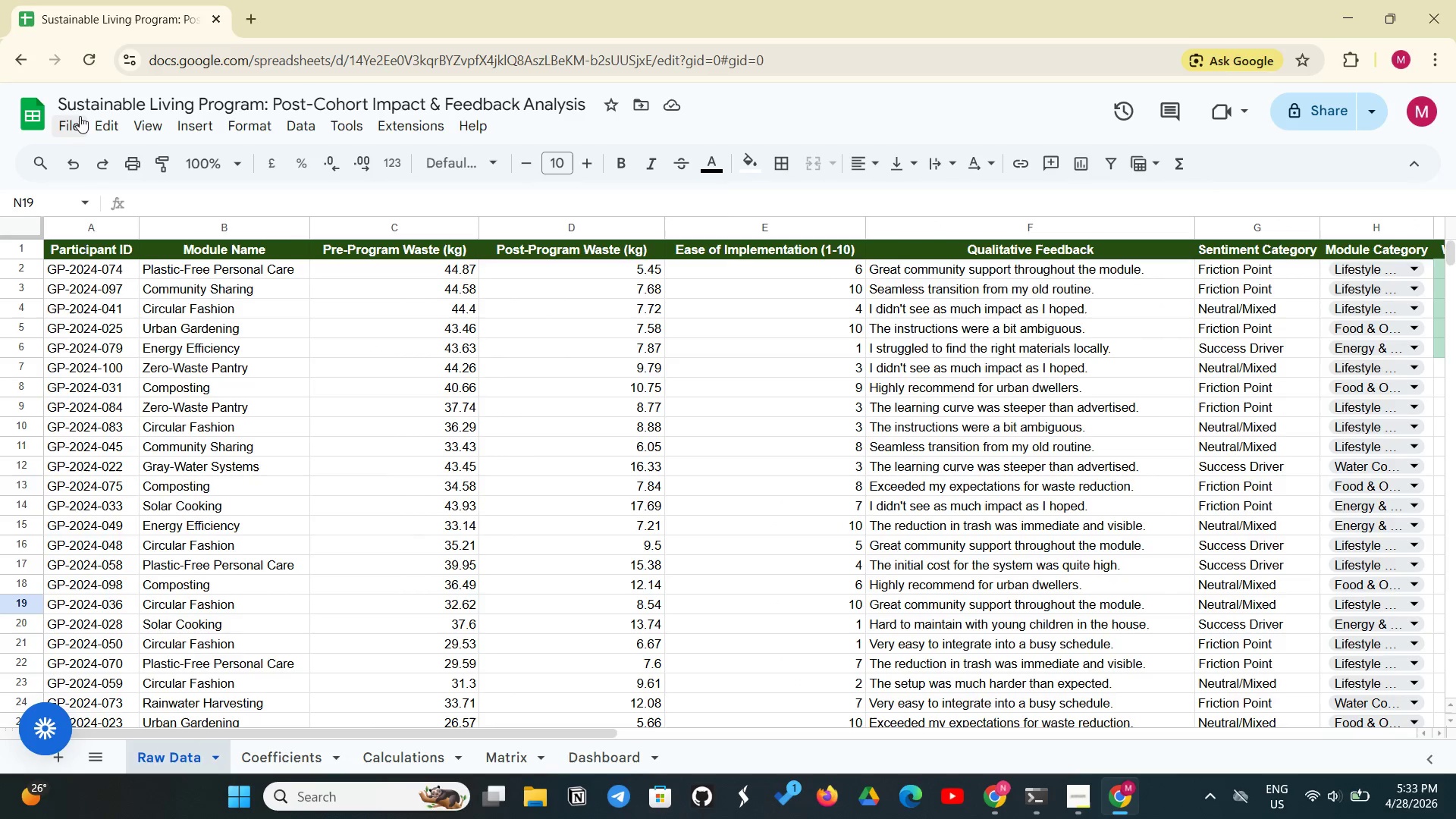 
left_click([112, 248])
 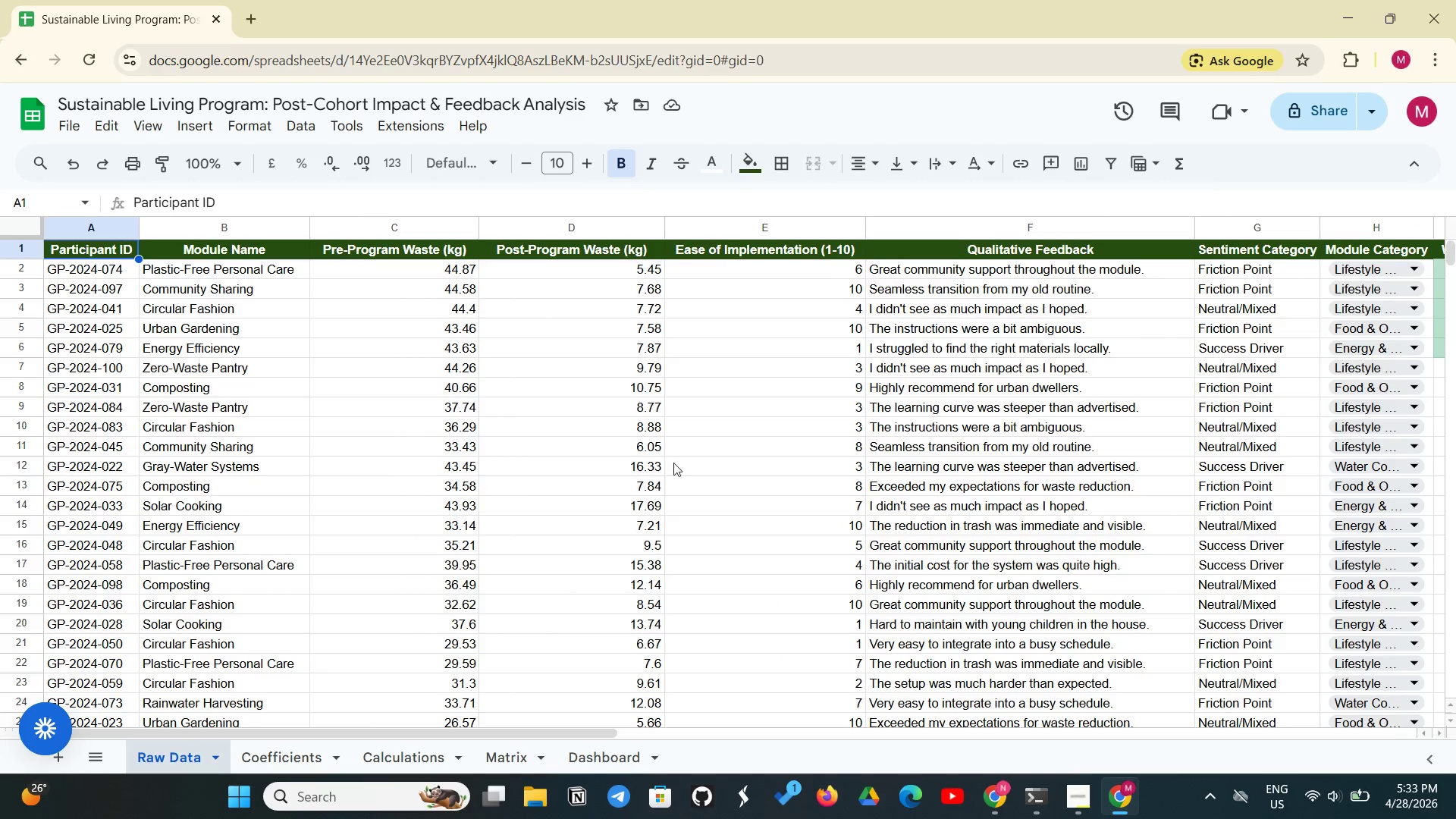 
left_click_drag(start_coordinate=[689, 490], to_coordinate=[693, 500])
 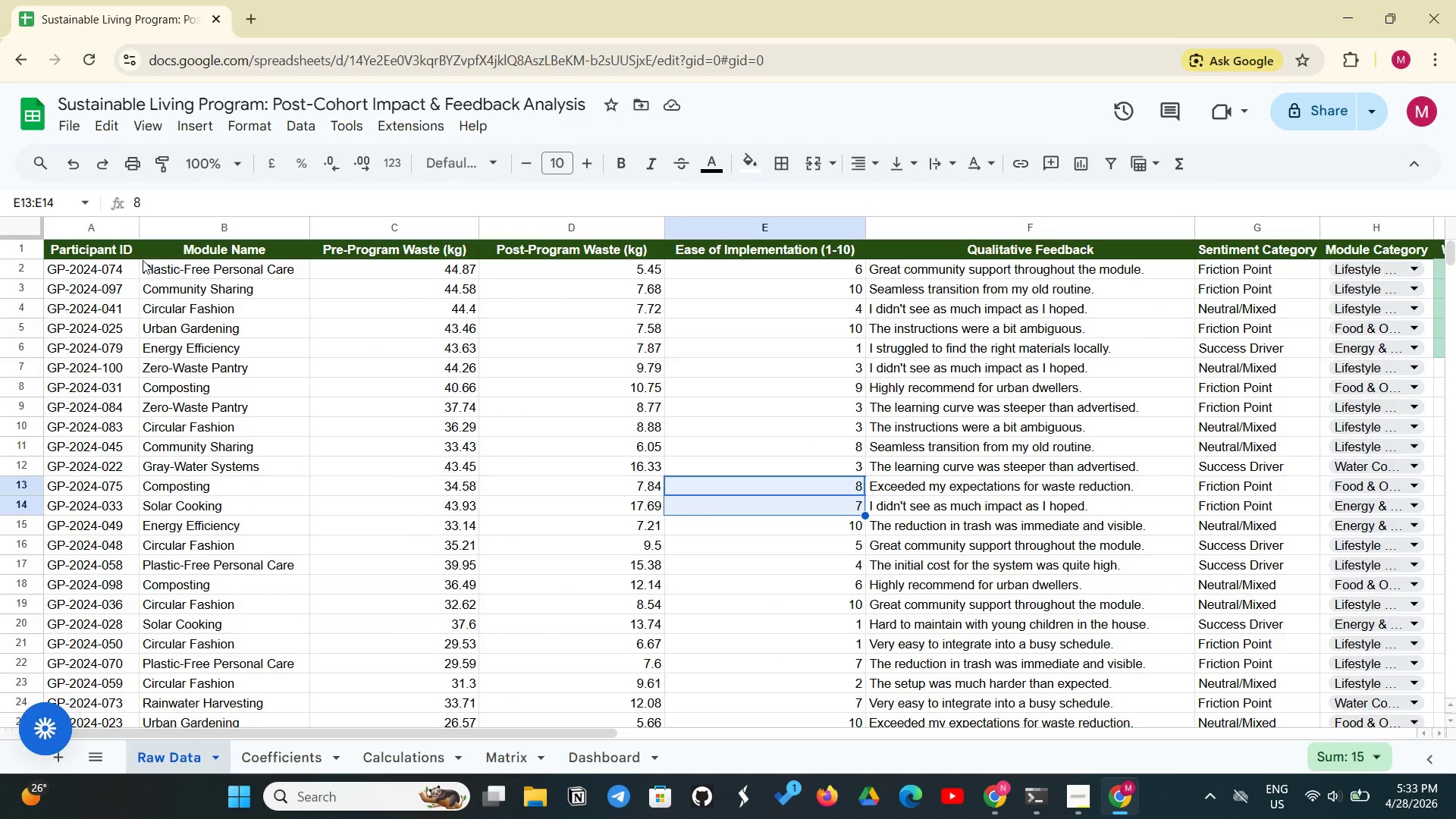 
left_click([125, 253])
 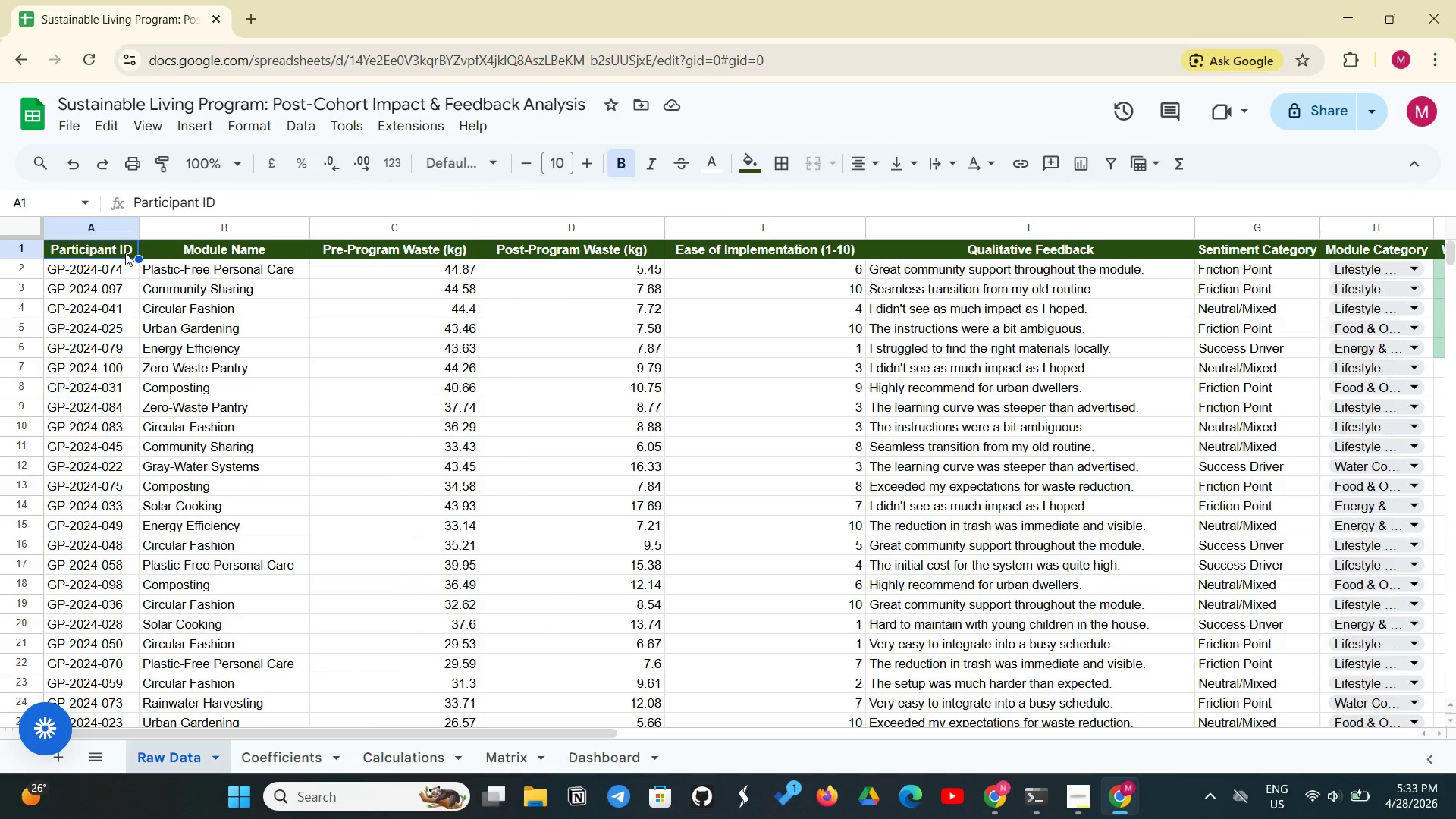 
left_click_drag(start_coordinate=[125, 253], to_coordinate=[1447, 500])
 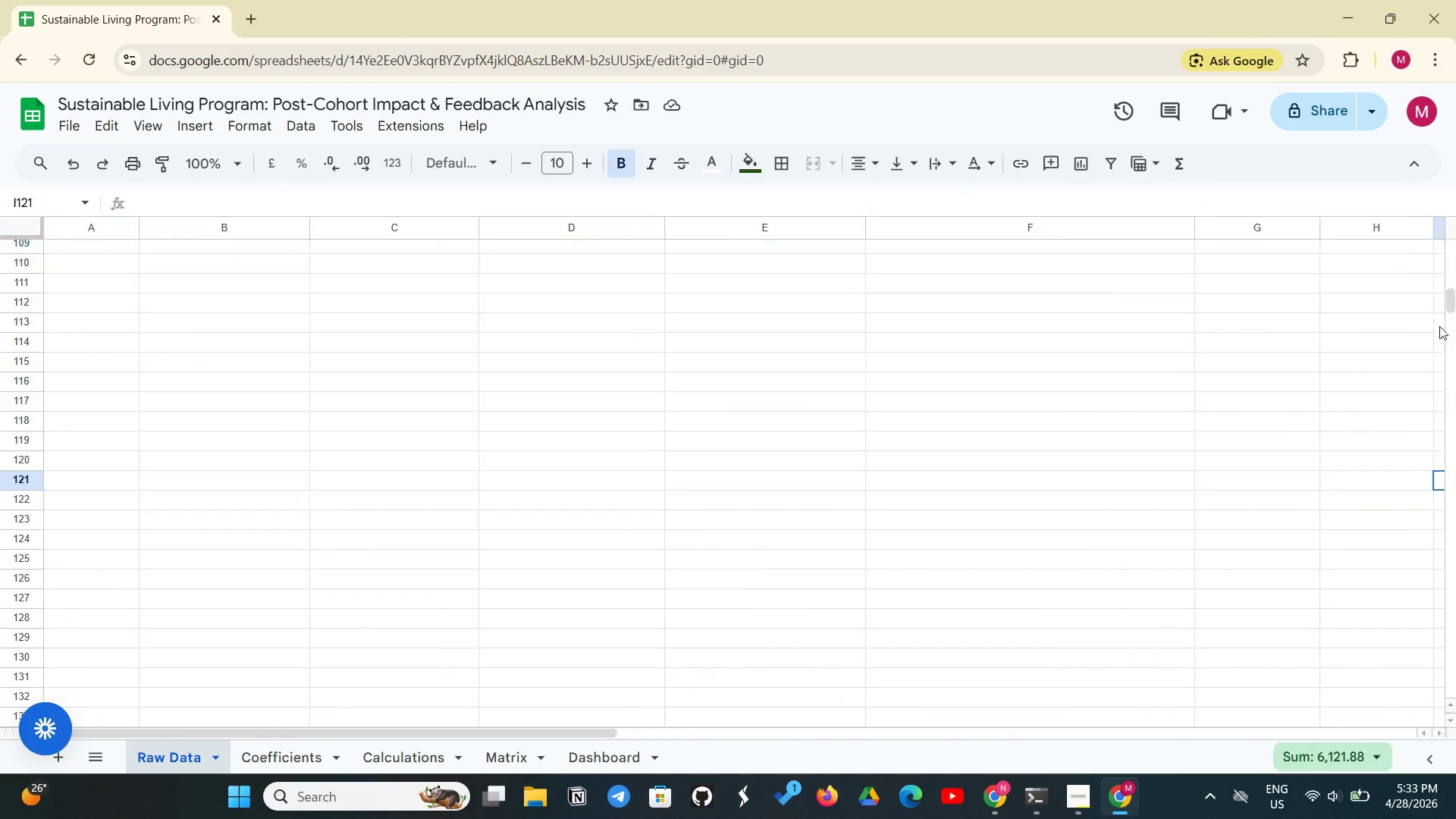 
left_click_drag(start_coordinate=[1443, 486], to_coordinate=[1432, 211])
 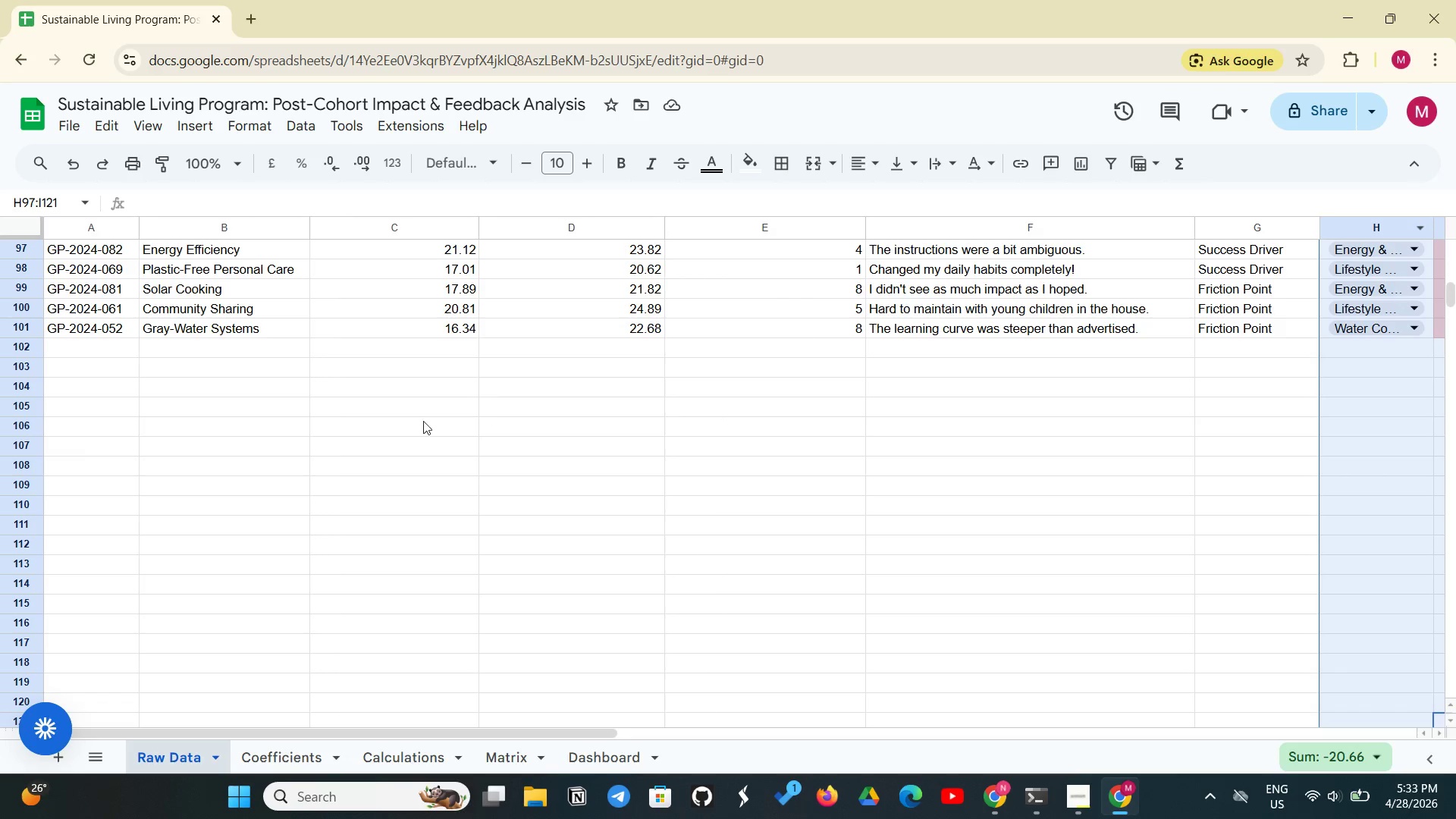 
left_click([391, 439])
 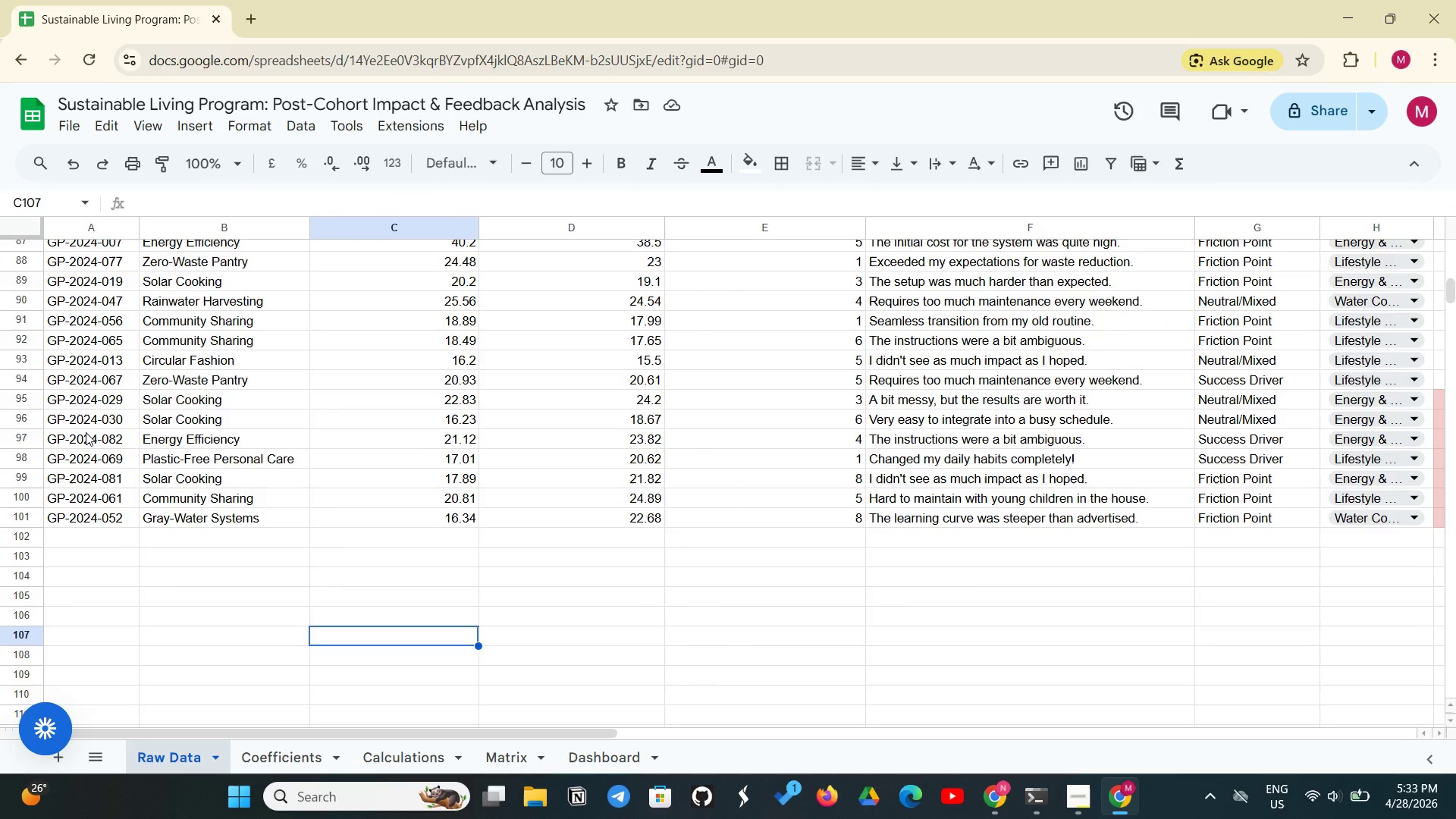 
scroll: coordinate [86, 431], scroll_direction: up, amount: 27.0
 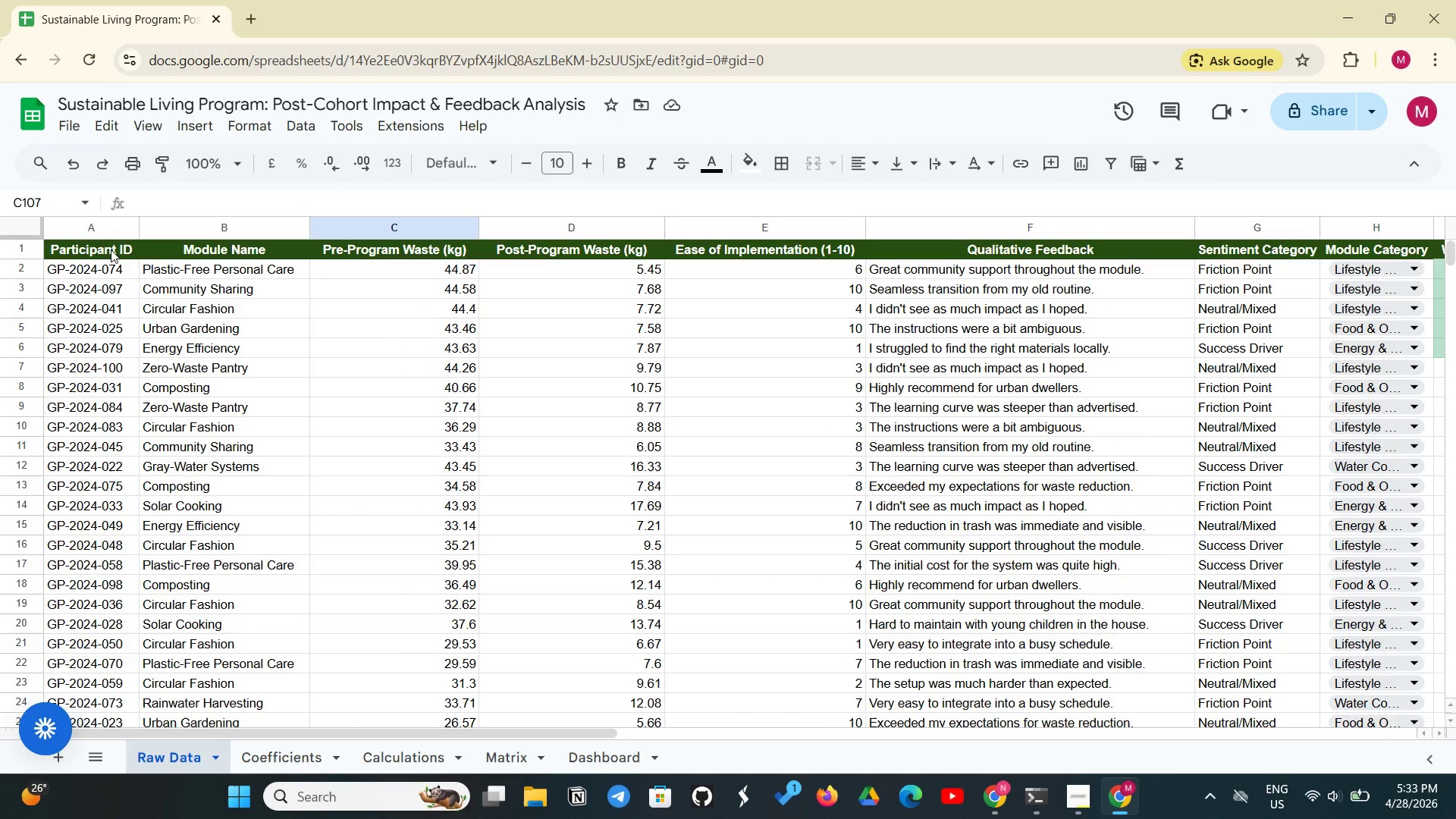 
left_click_drag(start_coordinate=[111, 249], to_coordinate=[1043, 490])
 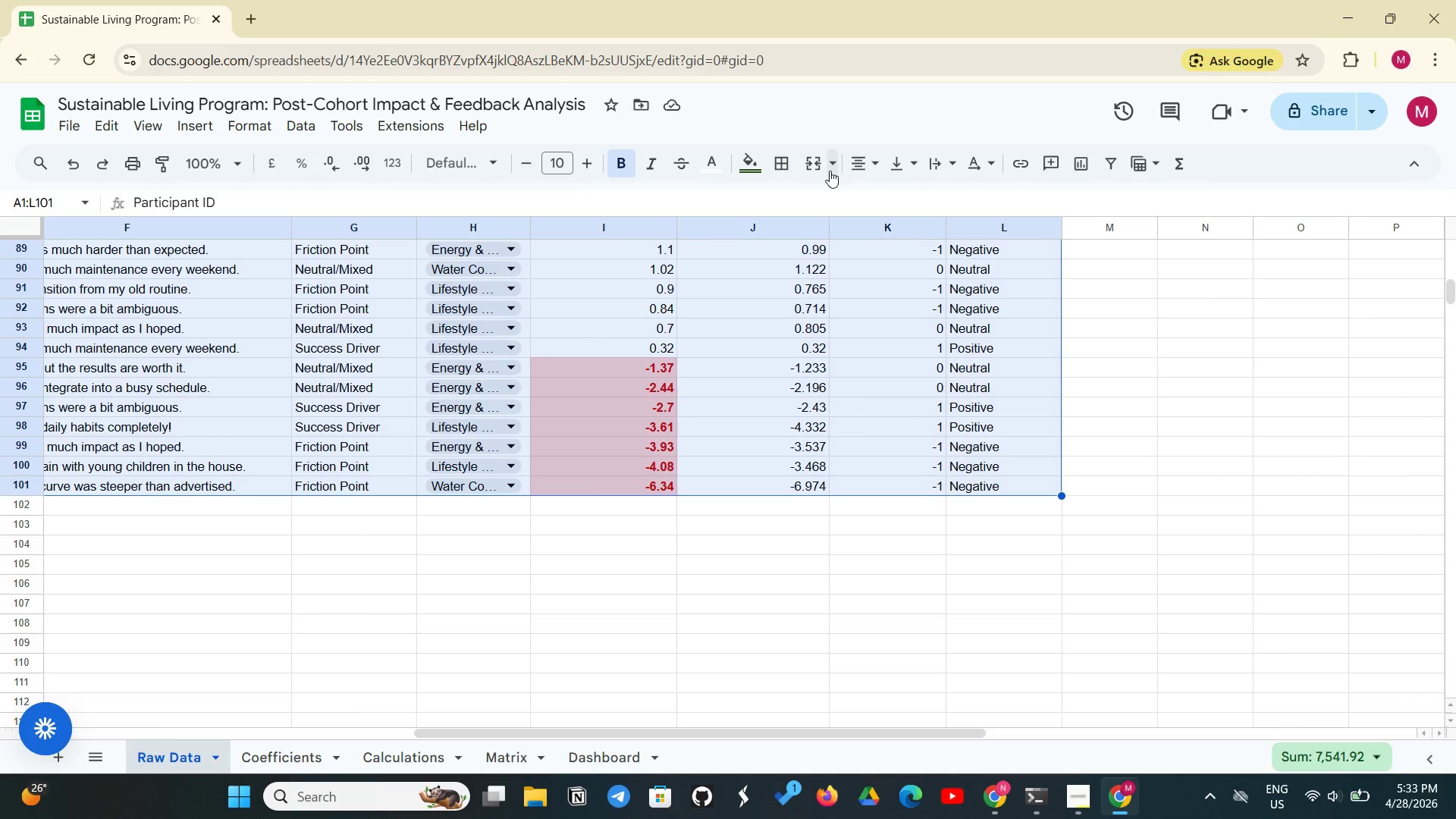 
left_click([784, 162])
 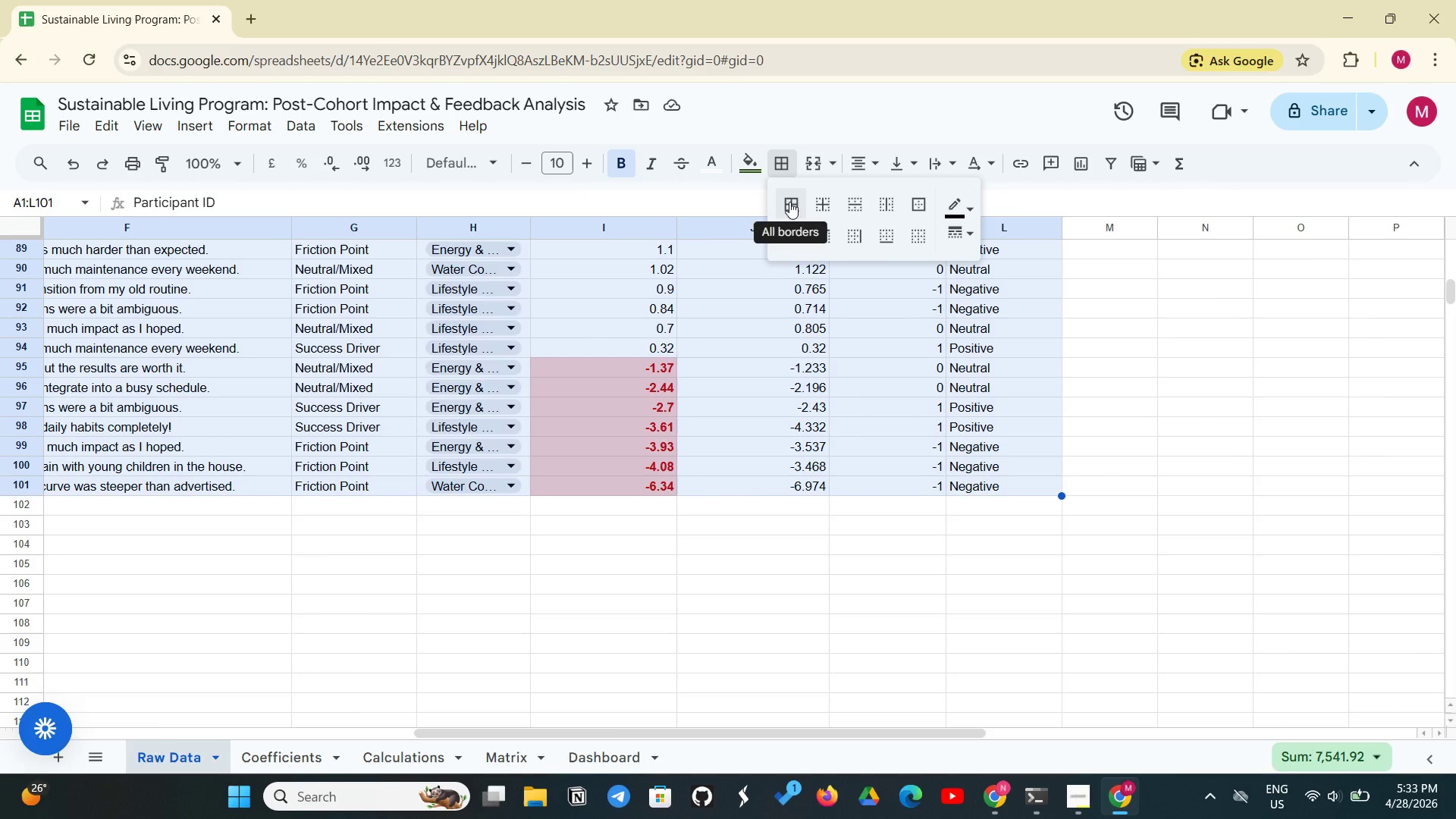 
left_click([789, 202])
 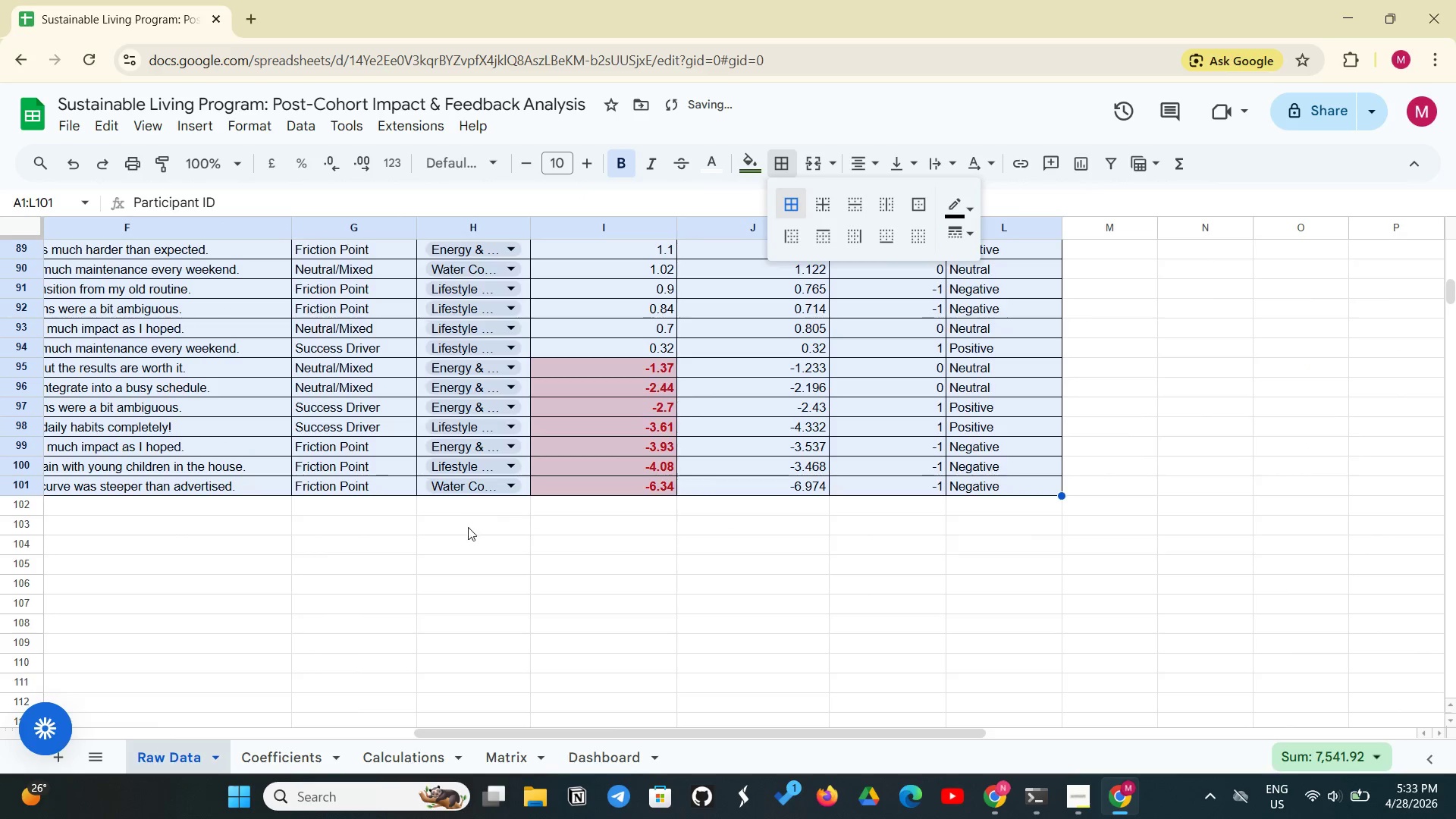 
left_click([438, 563])
 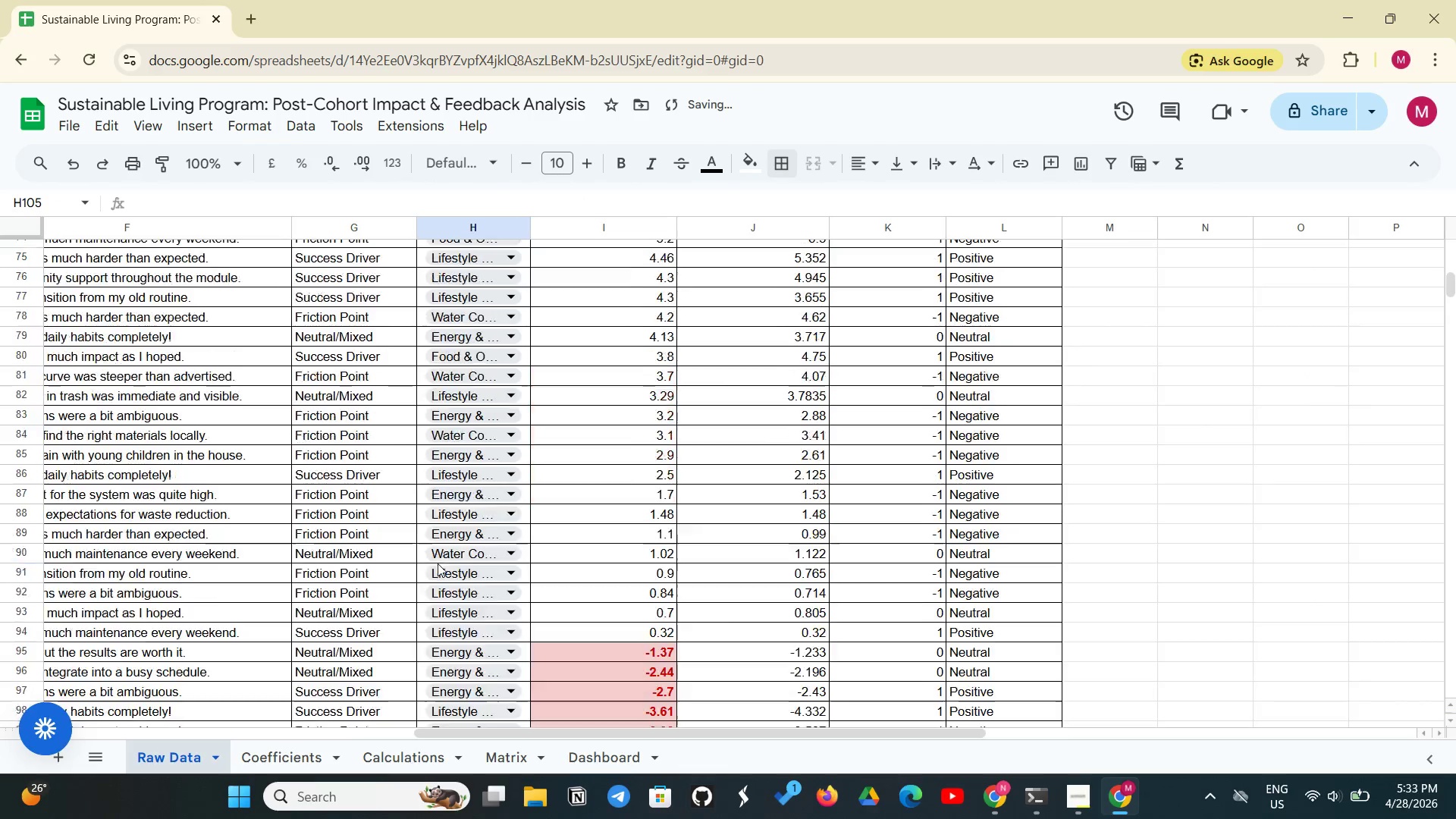 
scroll: coordinate [438, 563], scroll_direction: up, amount: 27.0
 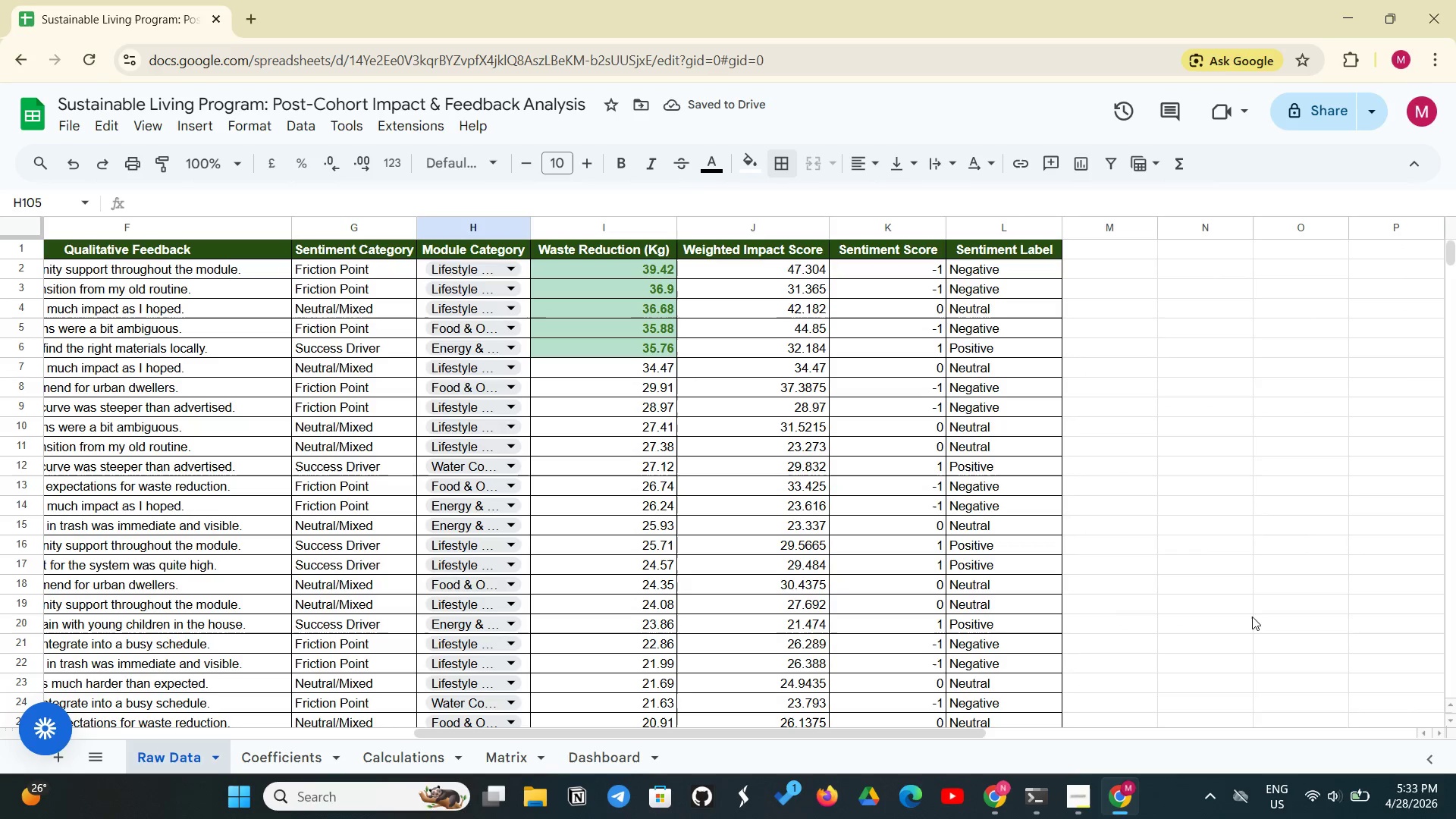 
left_click([1250, 615])
 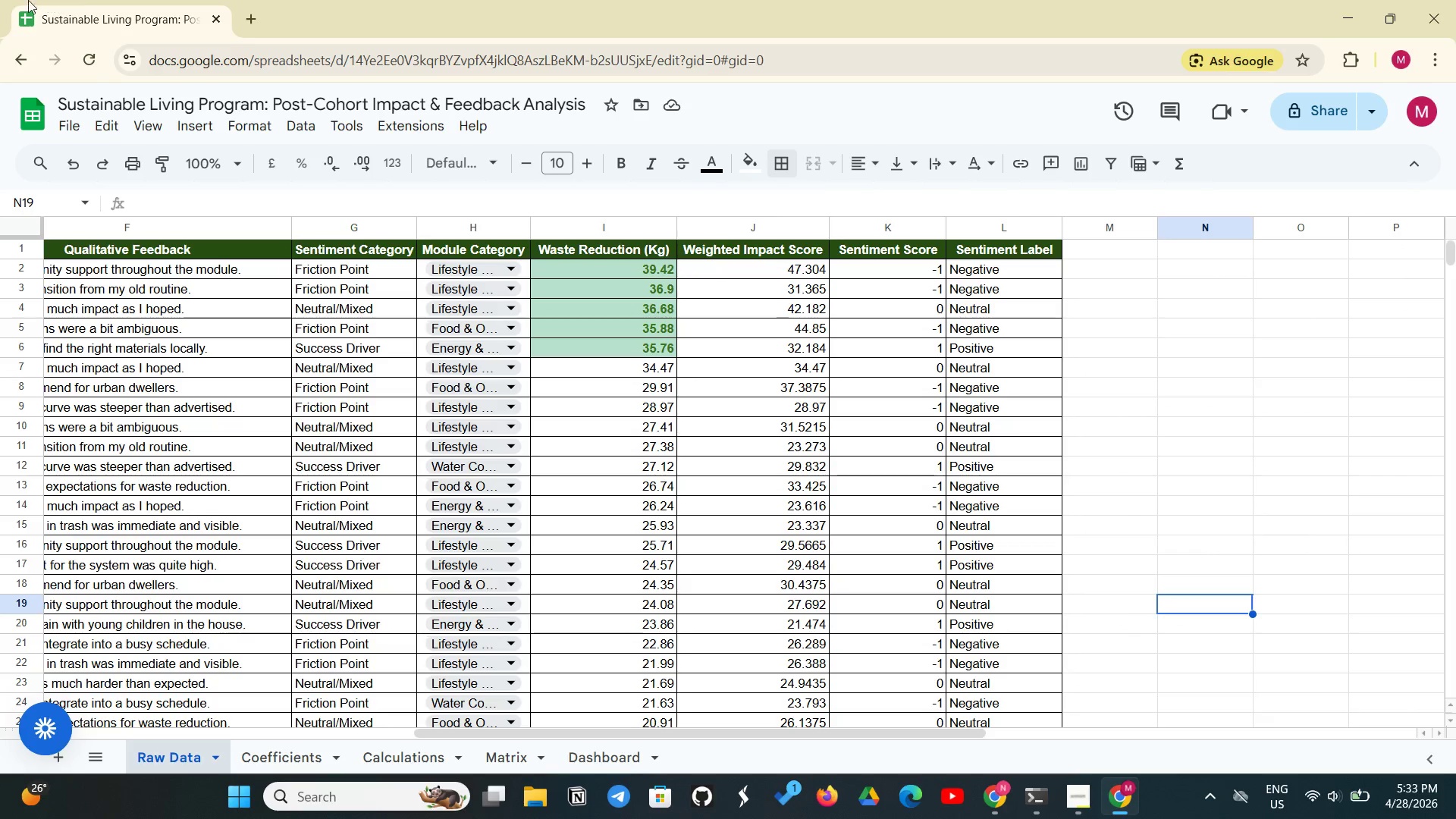 
left_click([158, 136])
 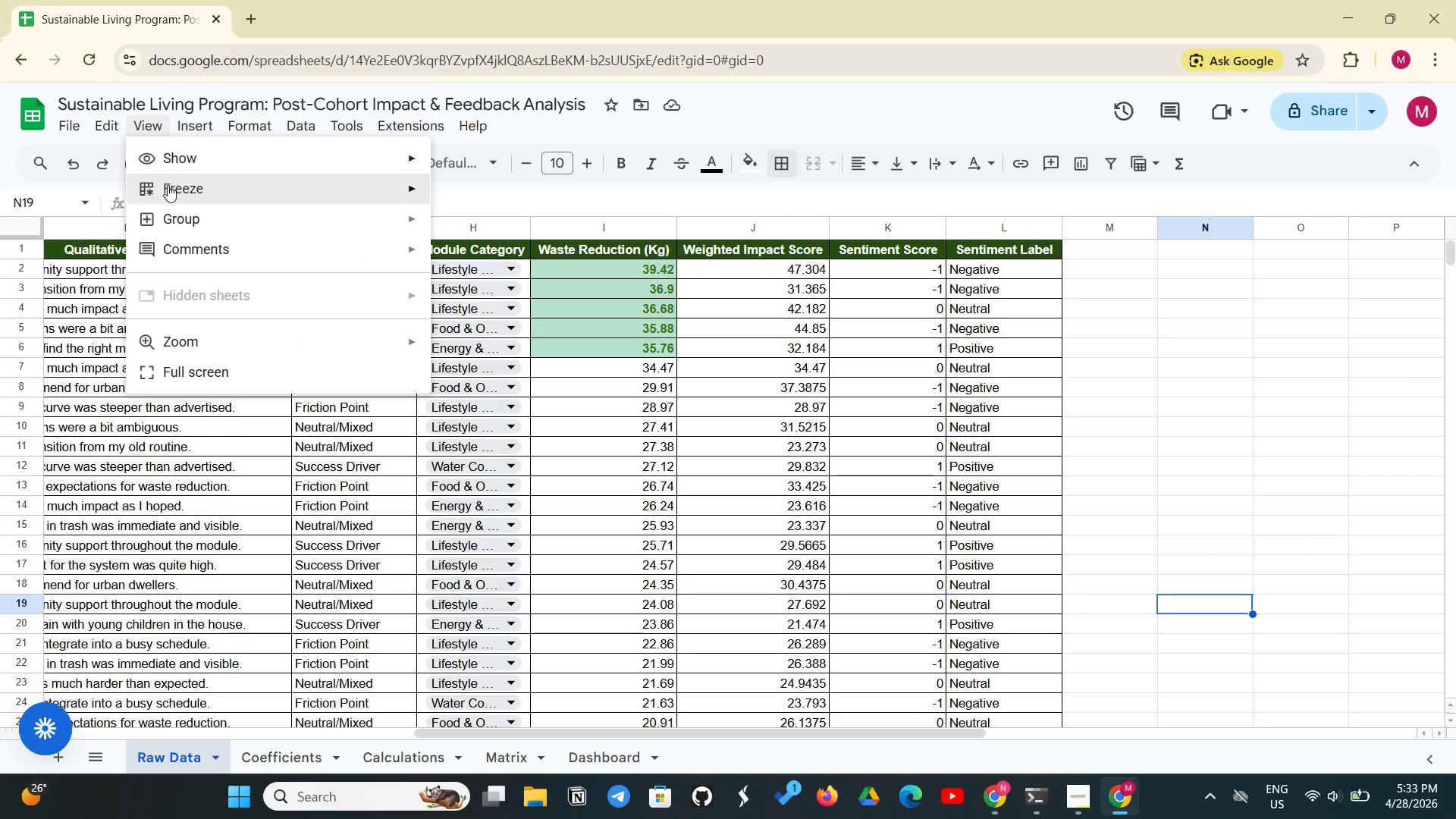 
left_click([168, 185])
 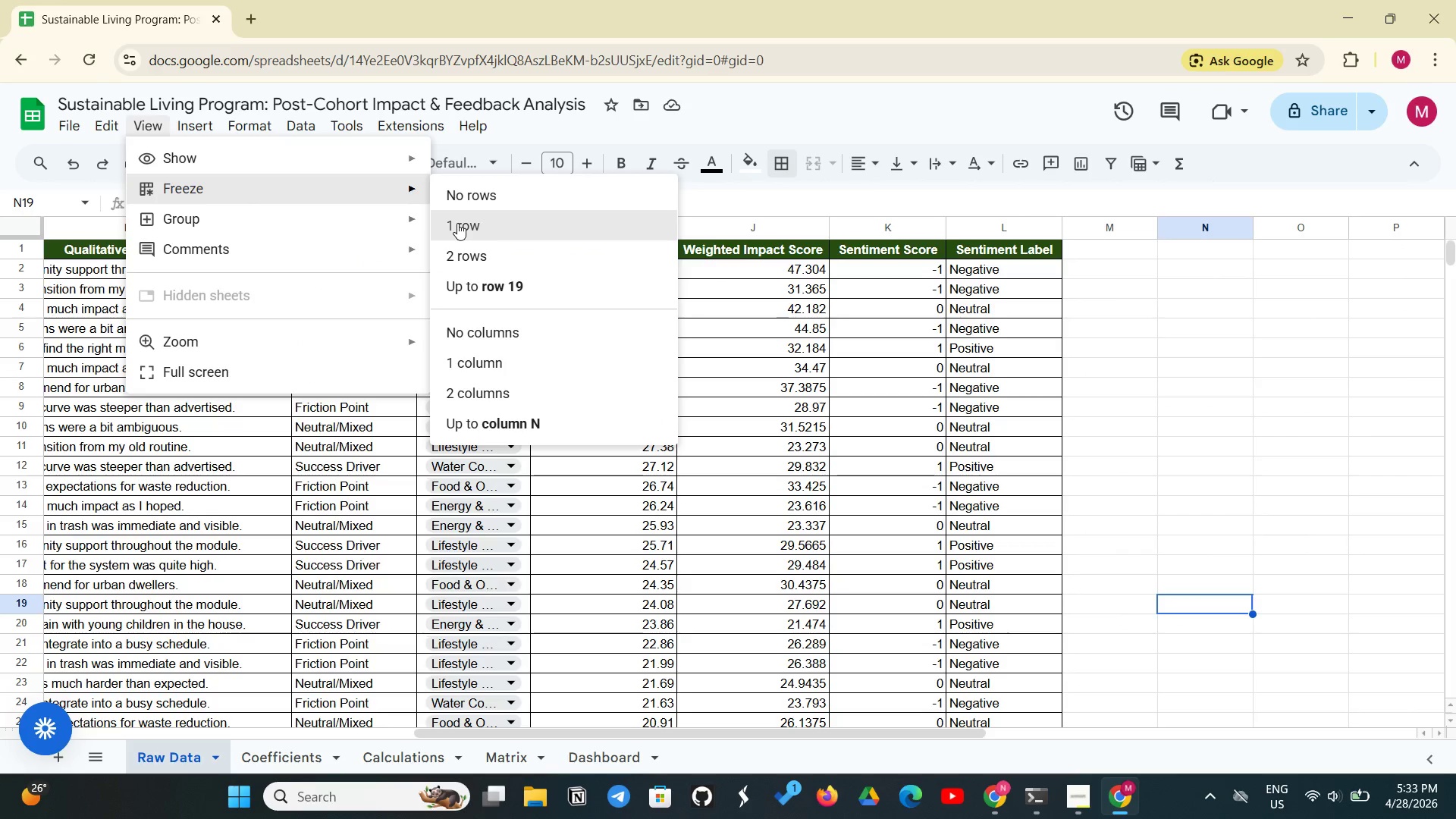 
left_click([457, 223])
 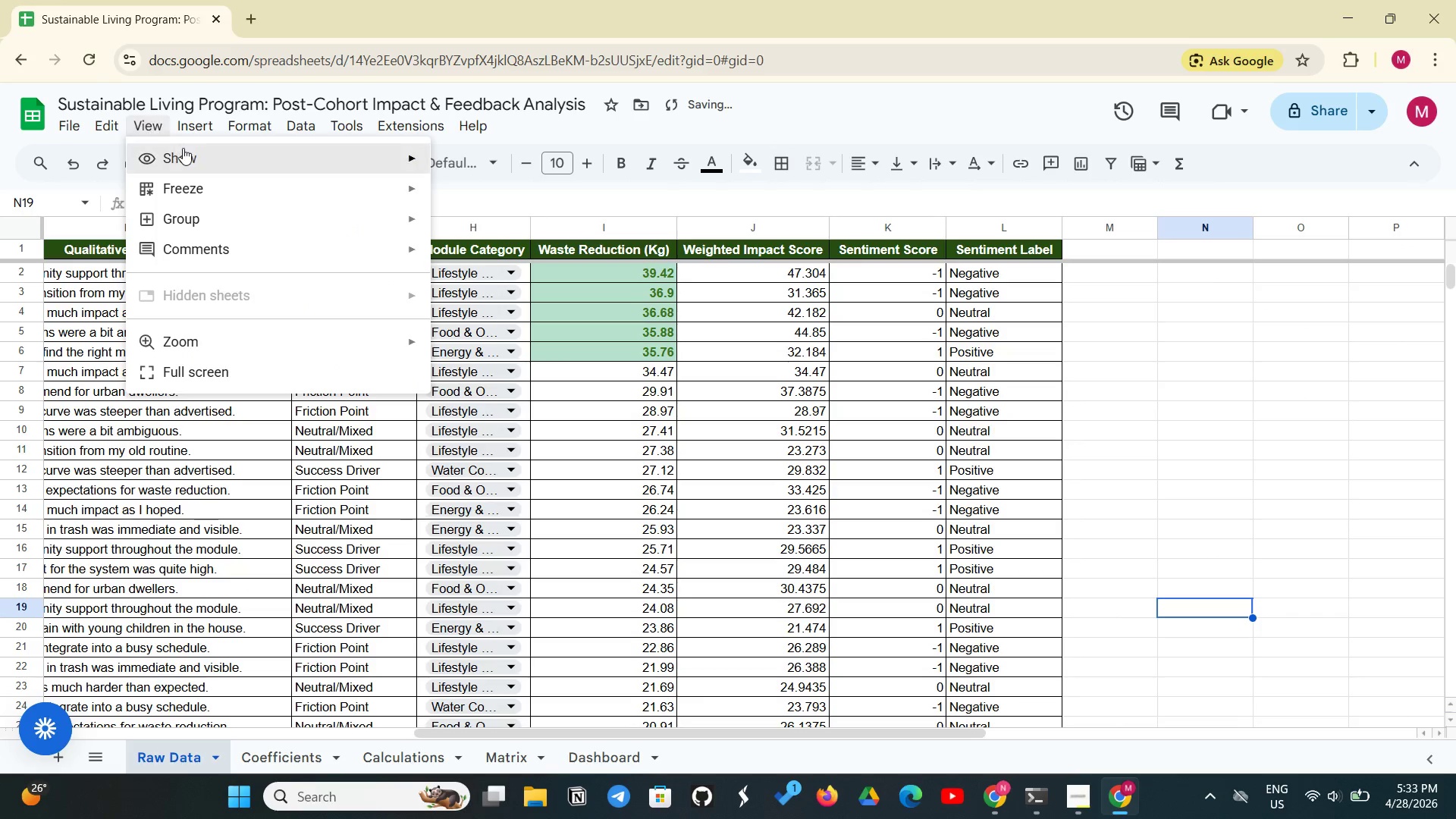 
double_click([183, 148])
 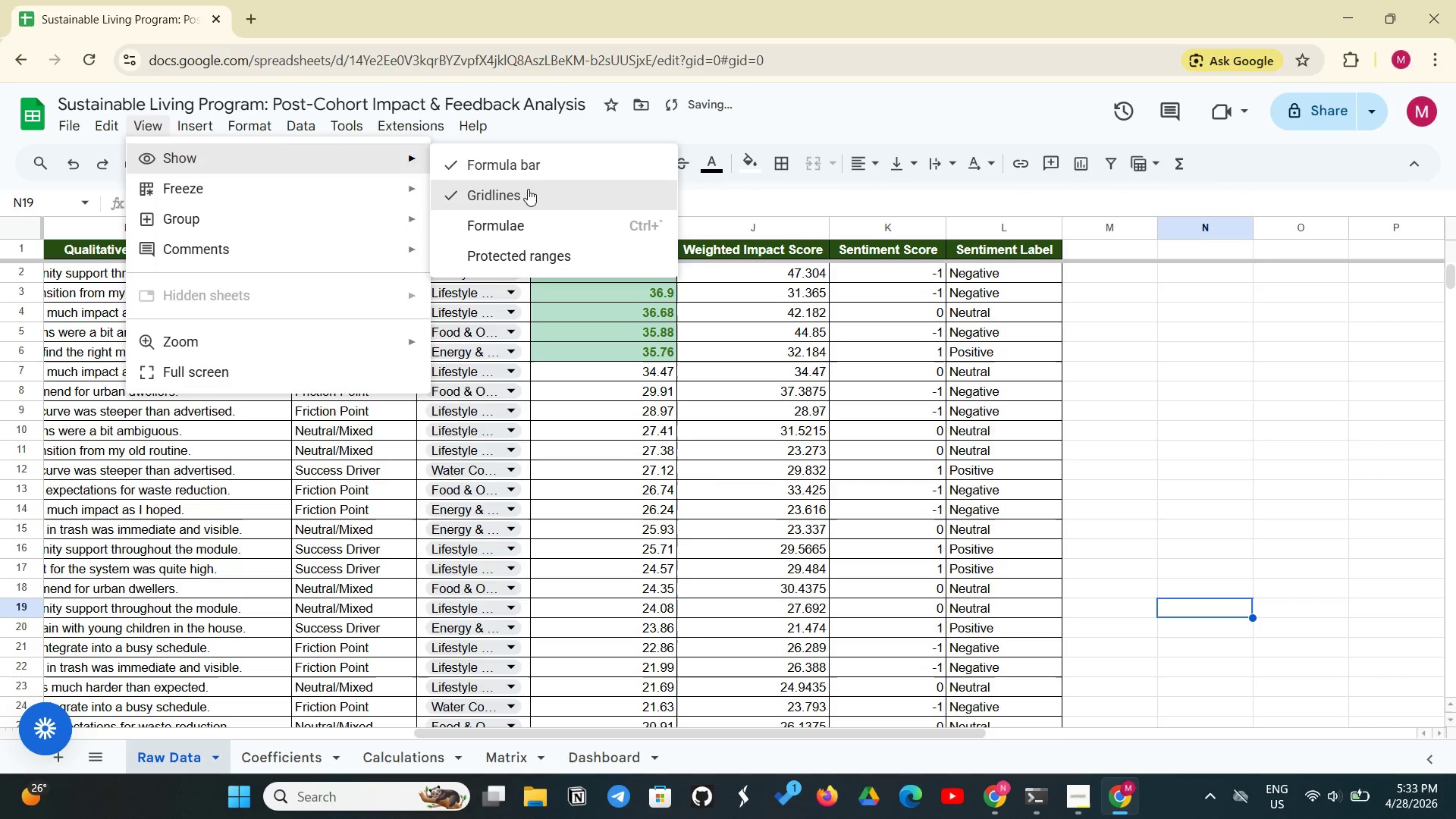 
left_click([526, 190])
 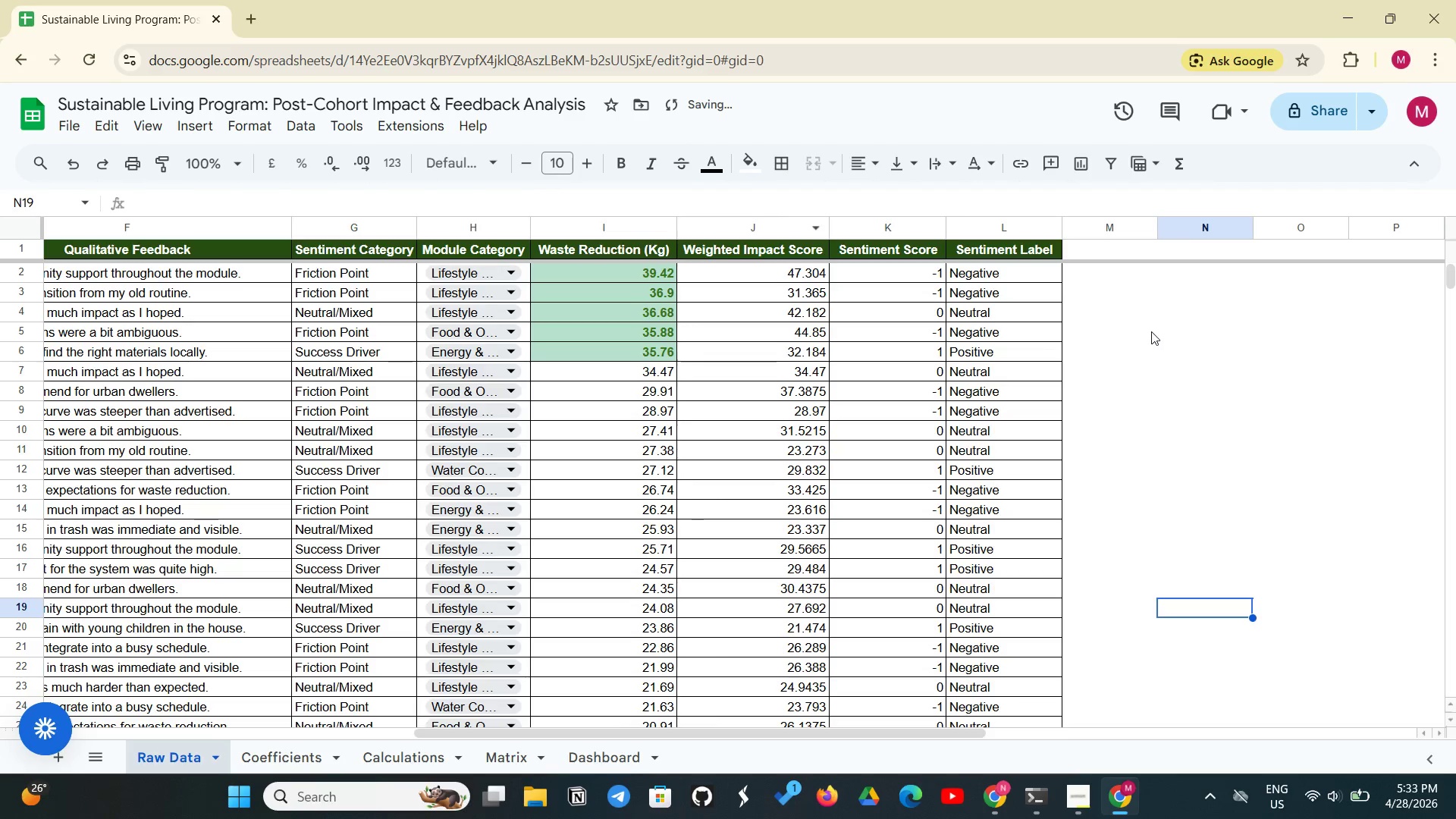 
left_click([1151, 331])
 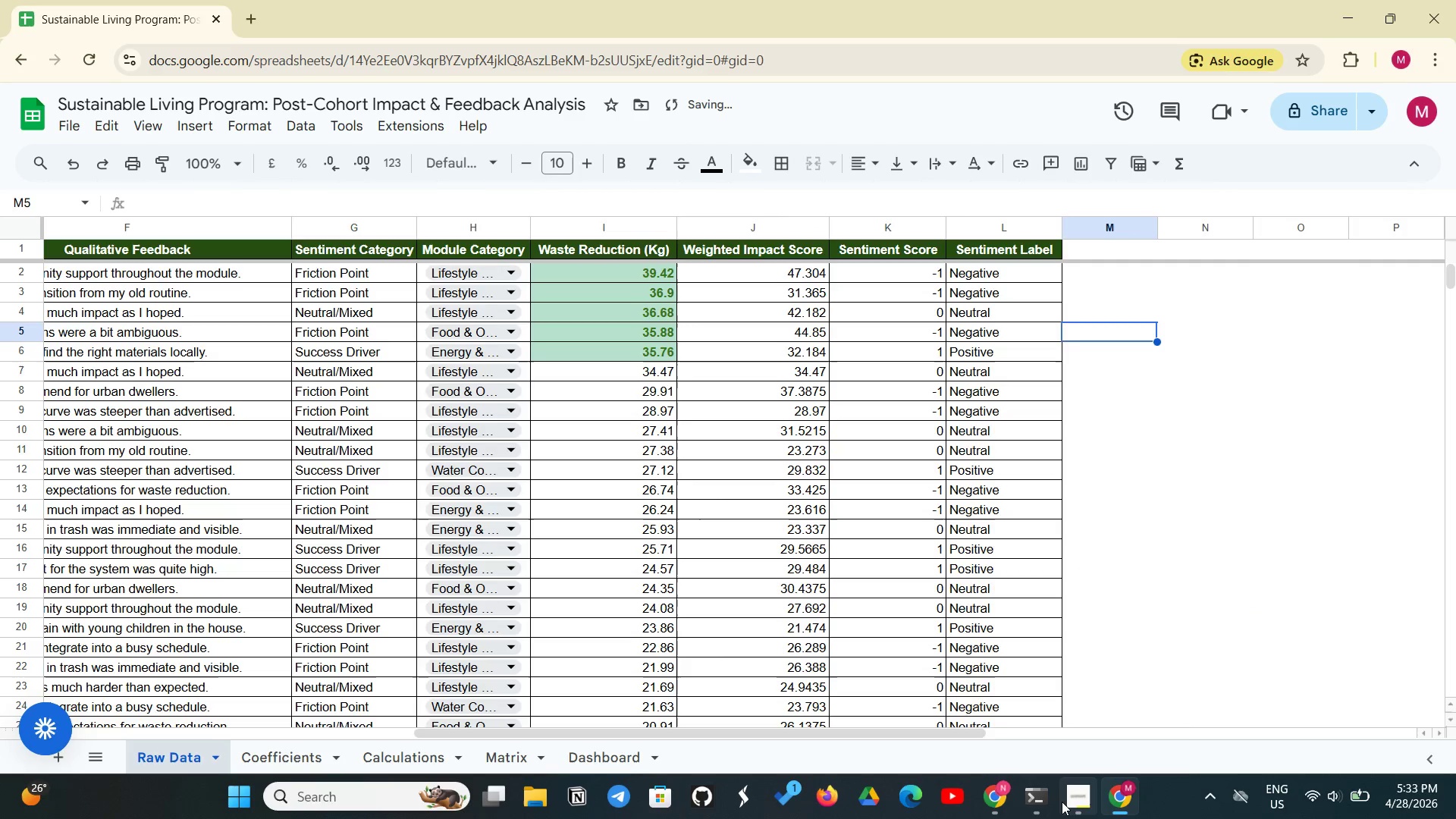 
left_click([1062, 802])